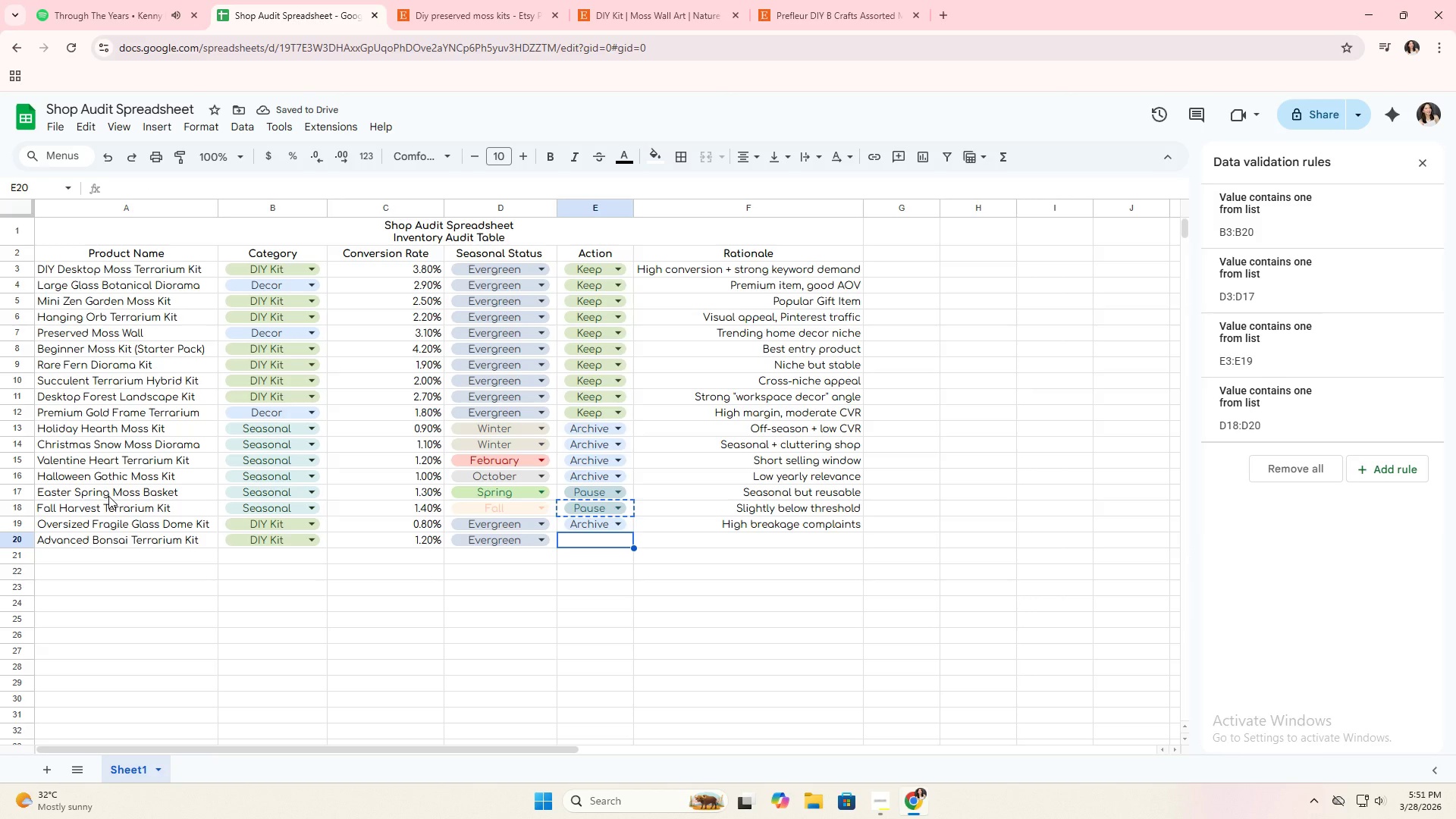 
key(Control+ControlLeft)
 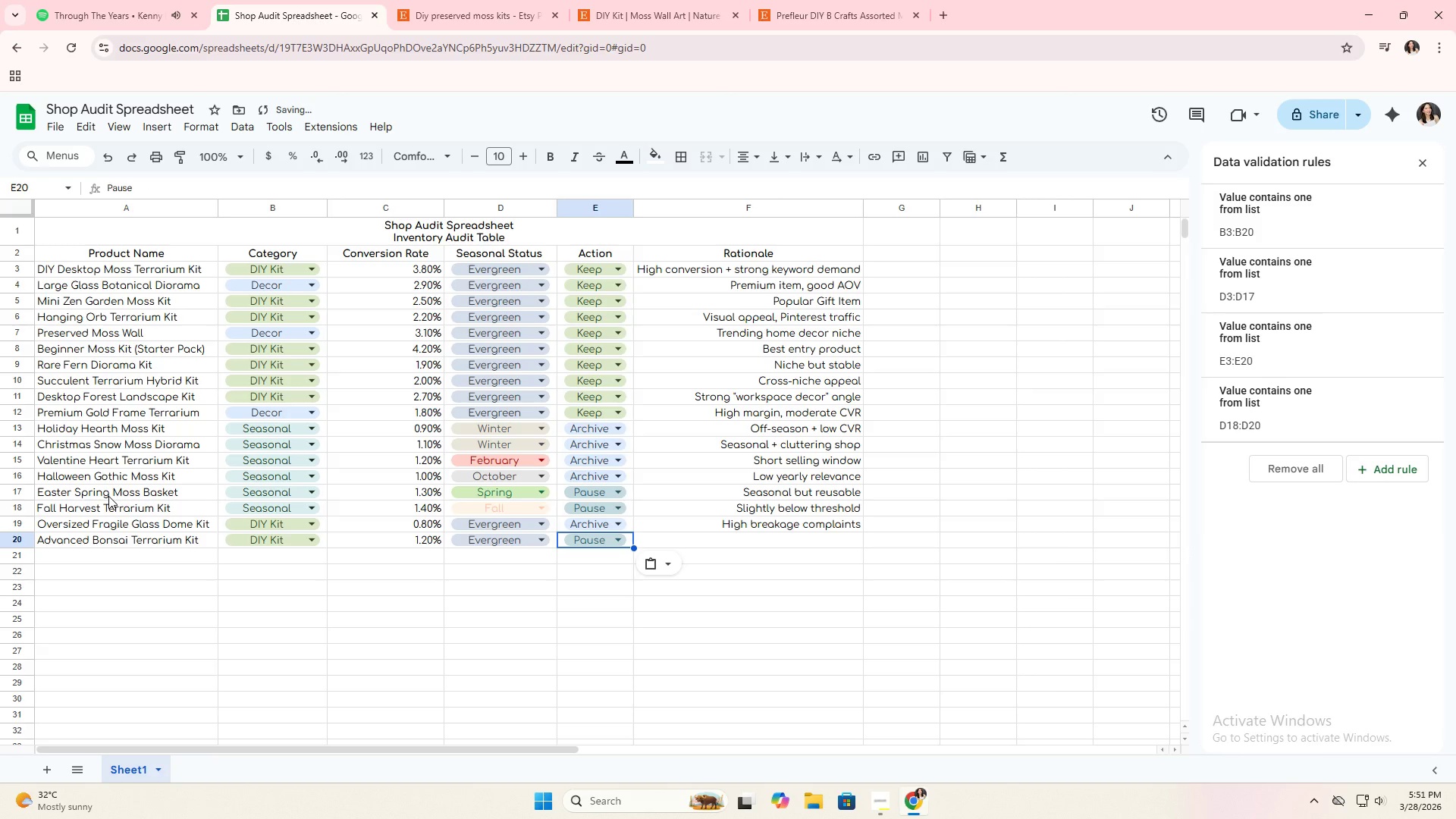 
key(Control+V)
 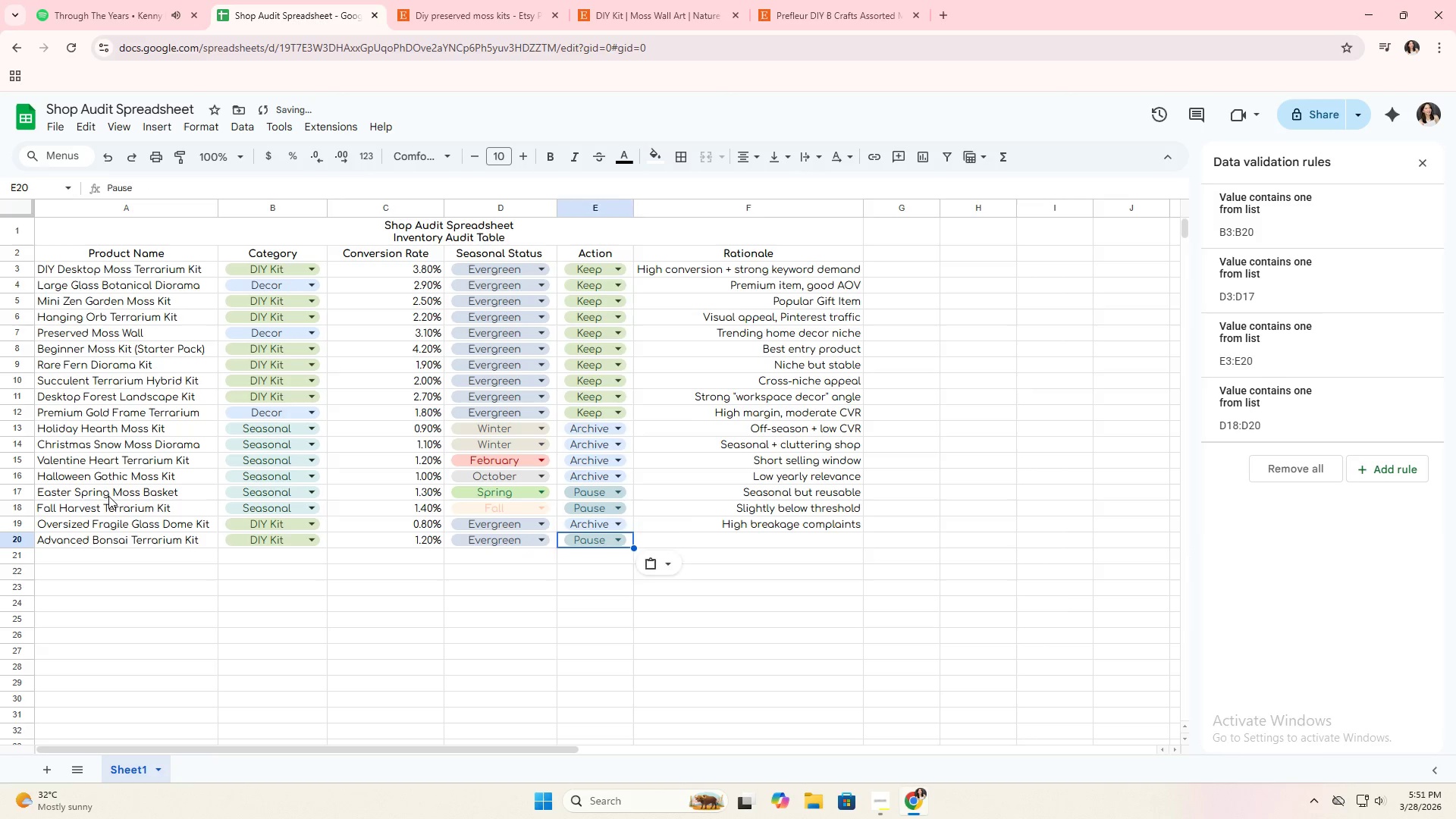 
key(ArrowRight)
 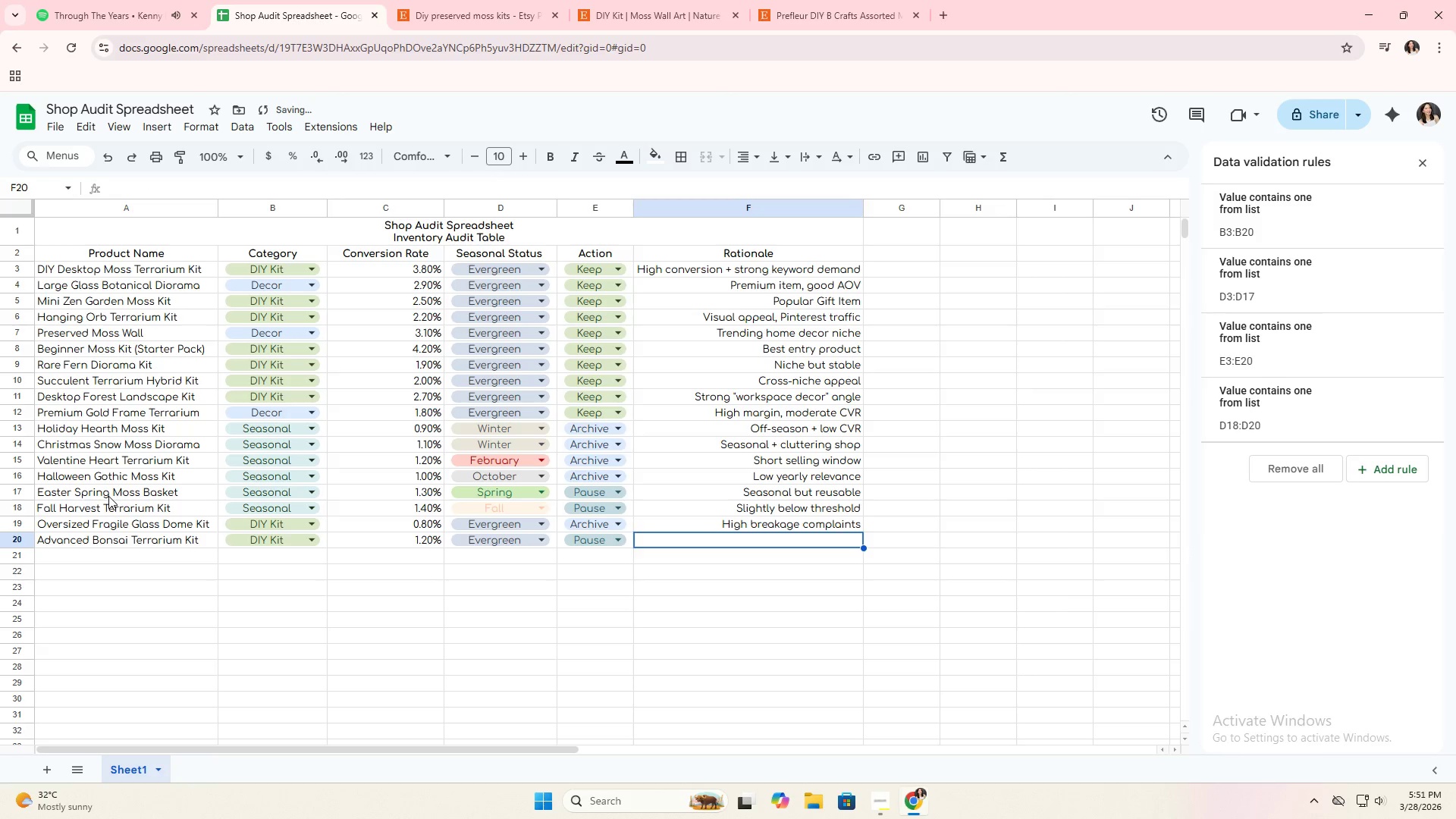 
key(ArrowRight)
 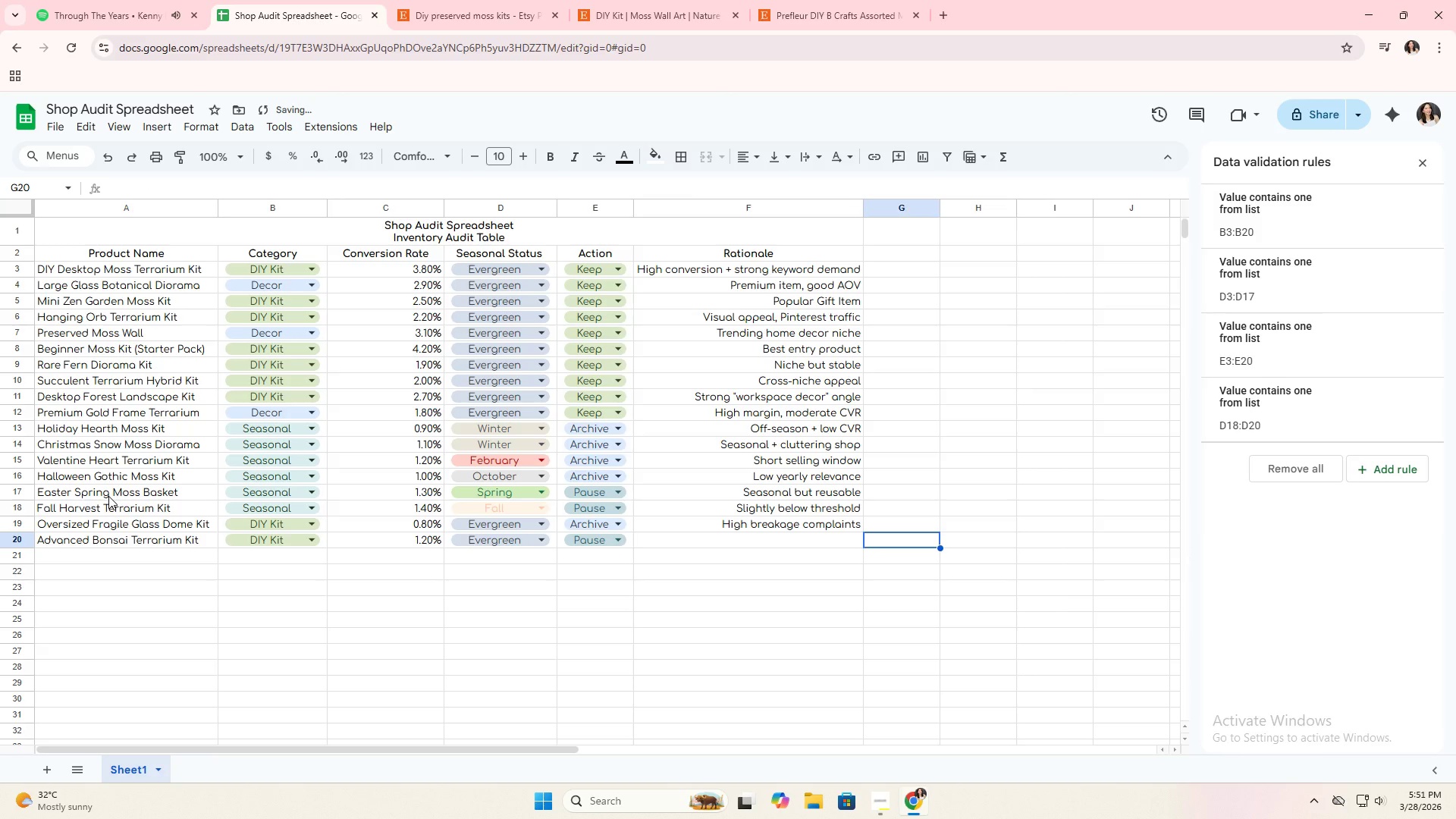 
key(ArrowLeft)
 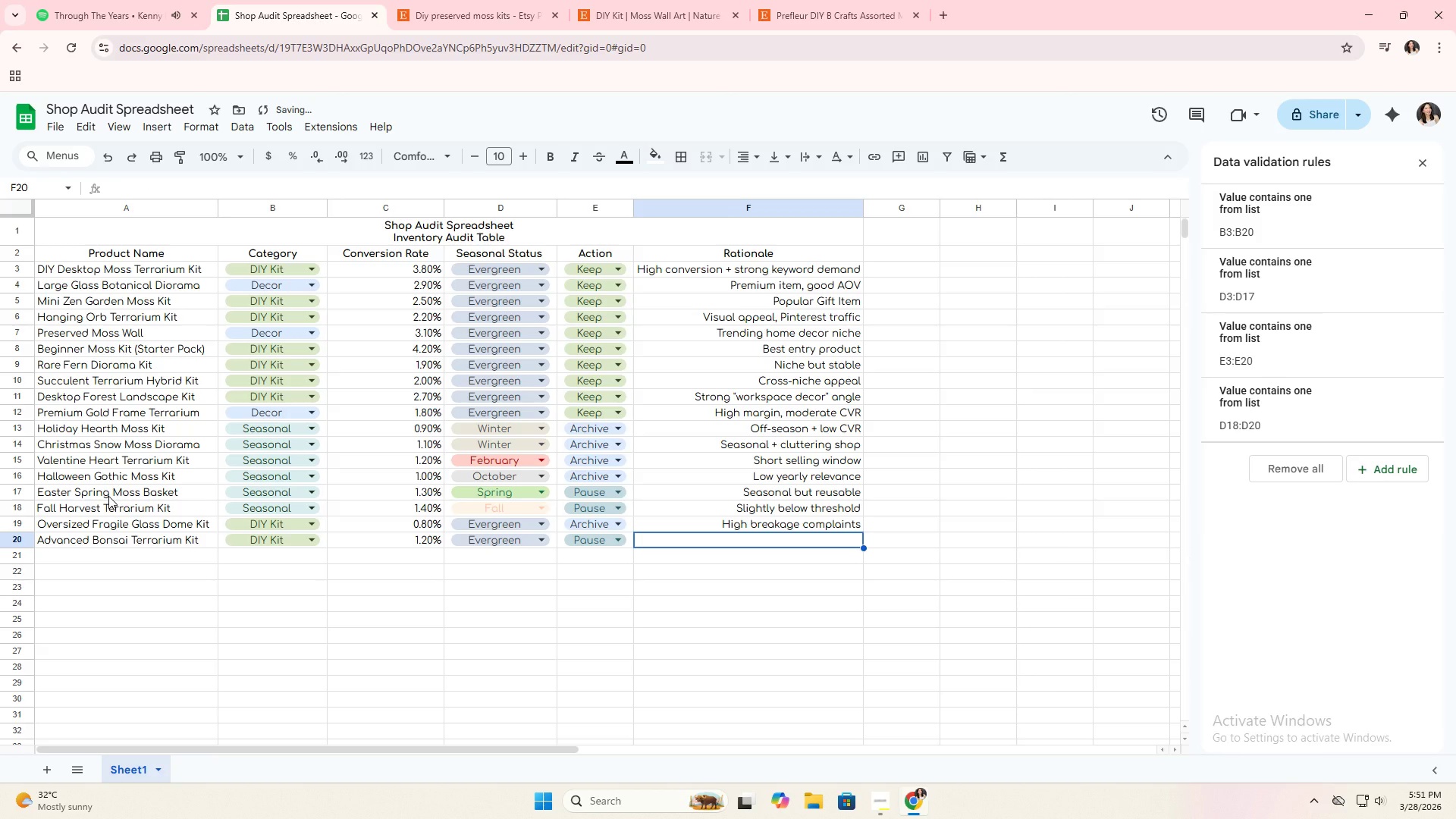 
type(Too complex for aud)
key(Backspace)
type(icen)
key(Backspace)
key(Backspace)
key(Backspace)
key(Backspace)
type(dience)
 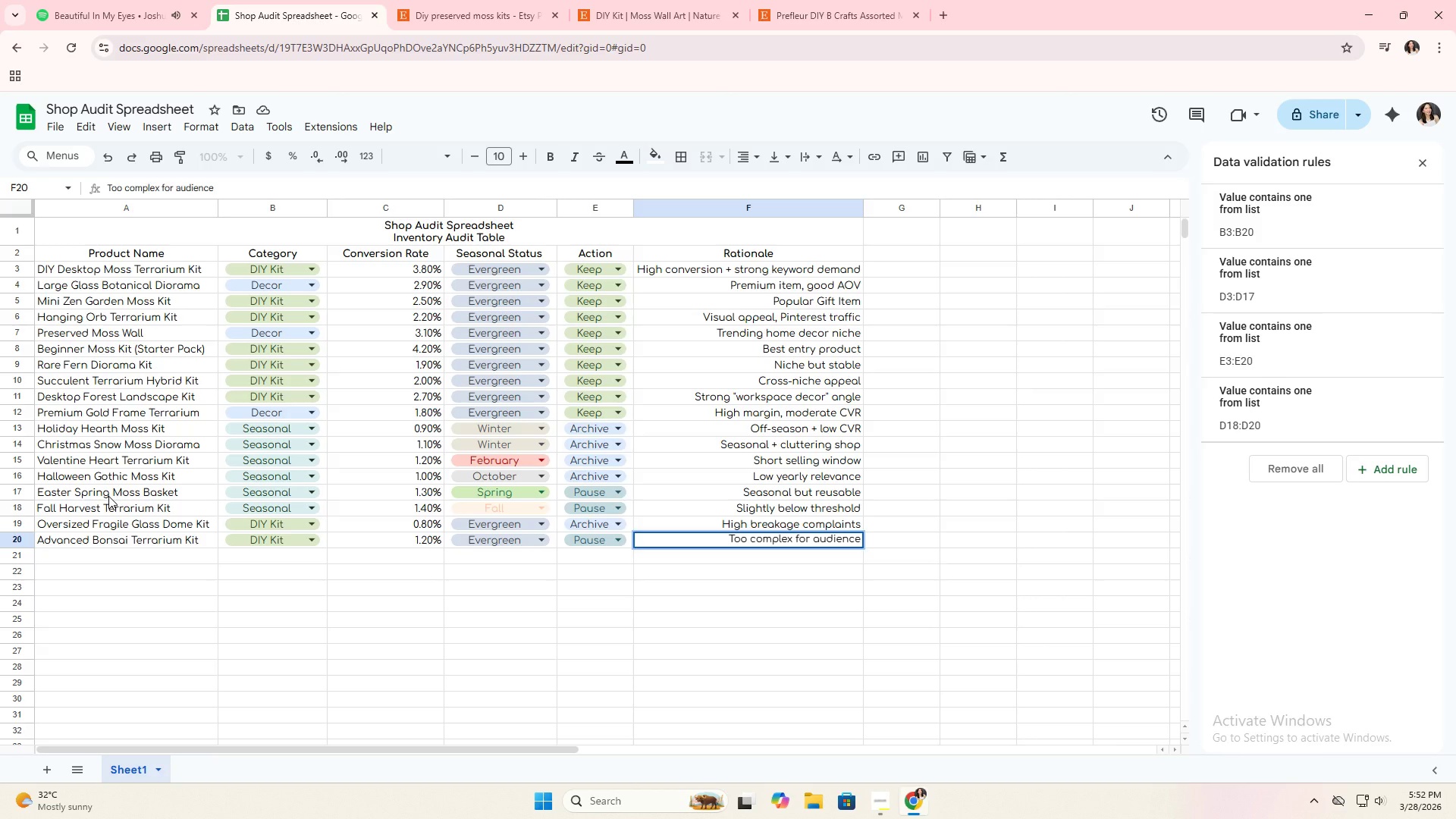 
key(Enter)
 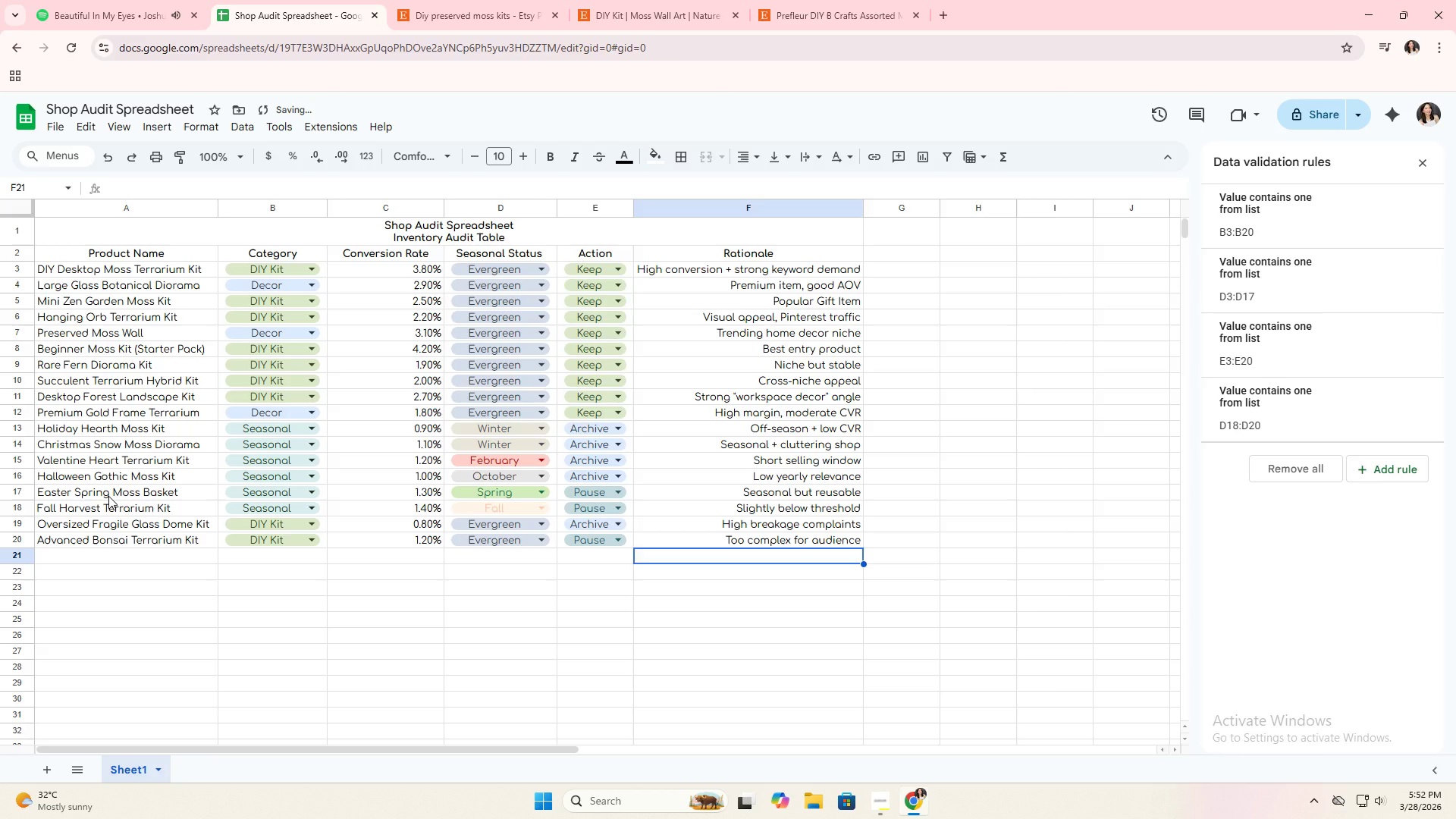 
key(ArrowLeft)
 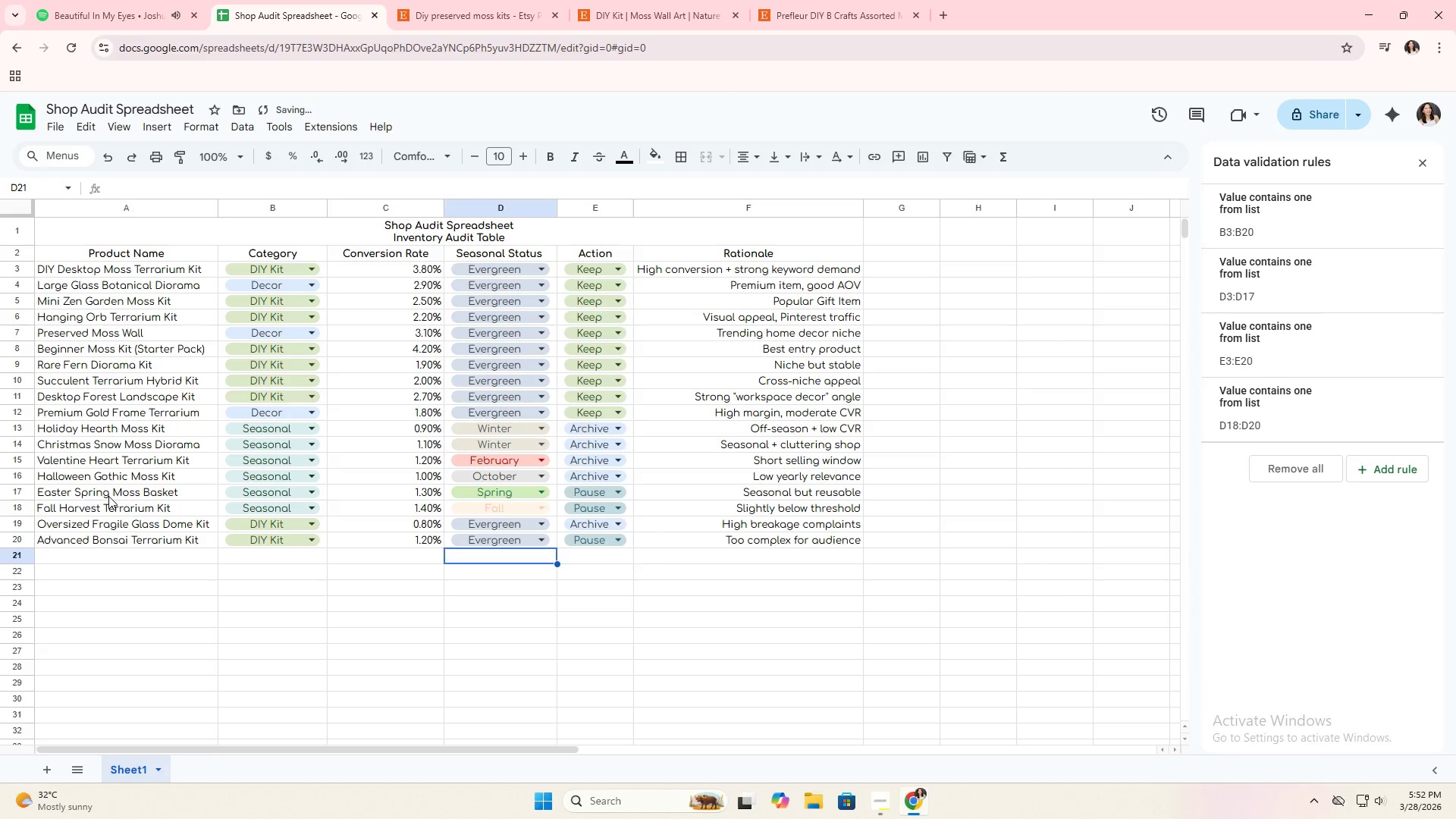 
key(ArrowLeft)
 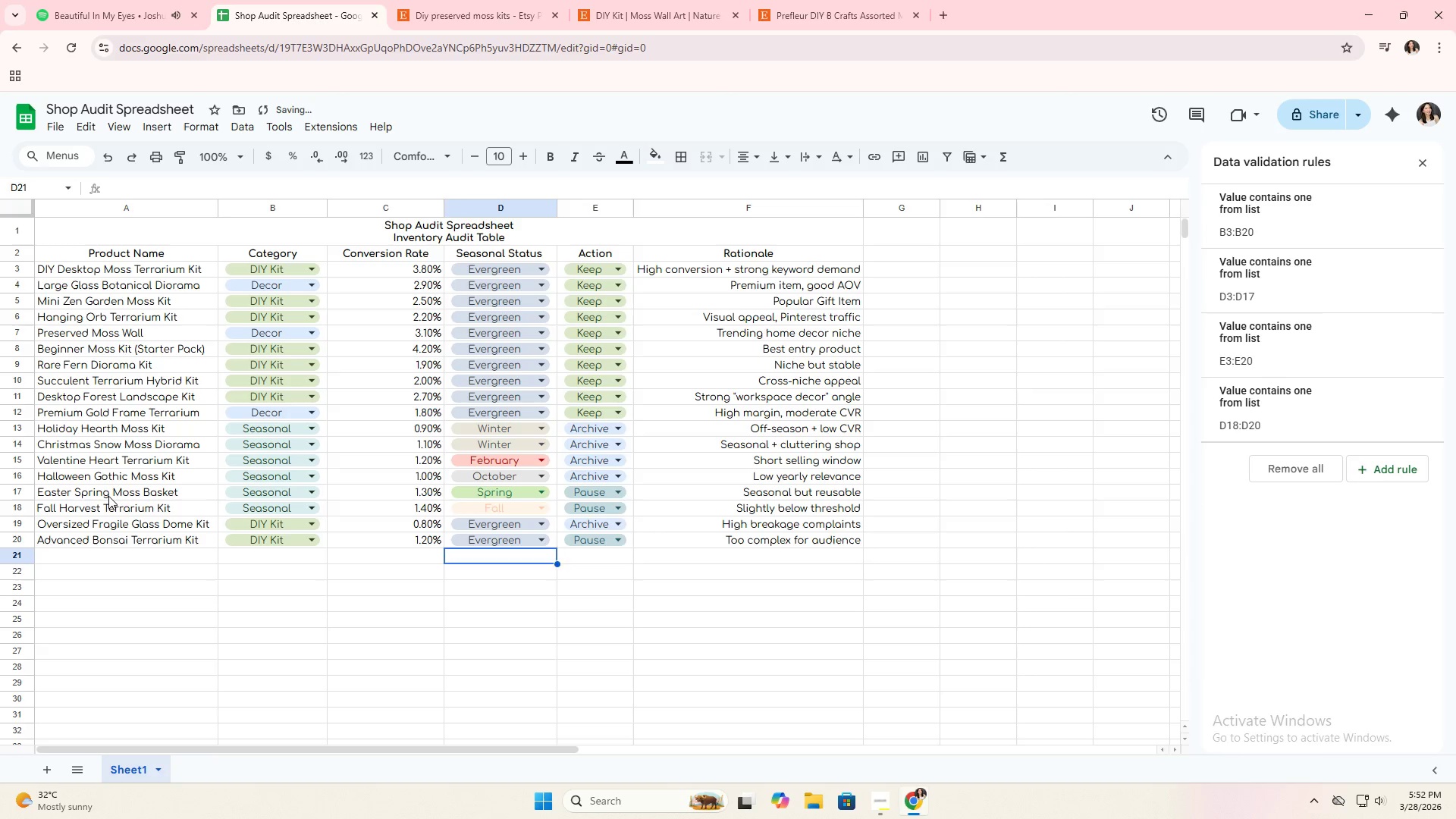 
key(ArrowLeft)
 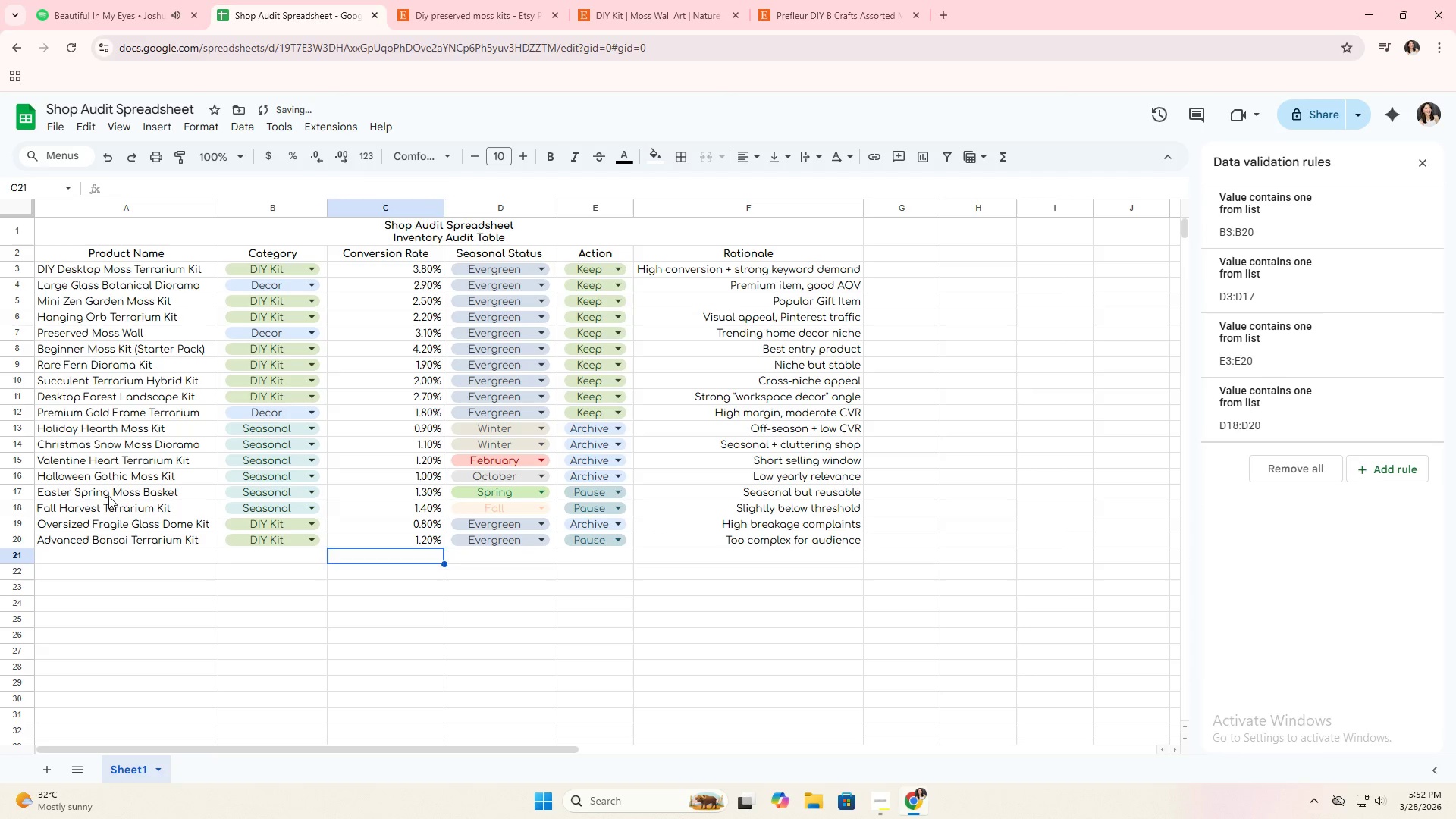 
key(ArrowLeft)
 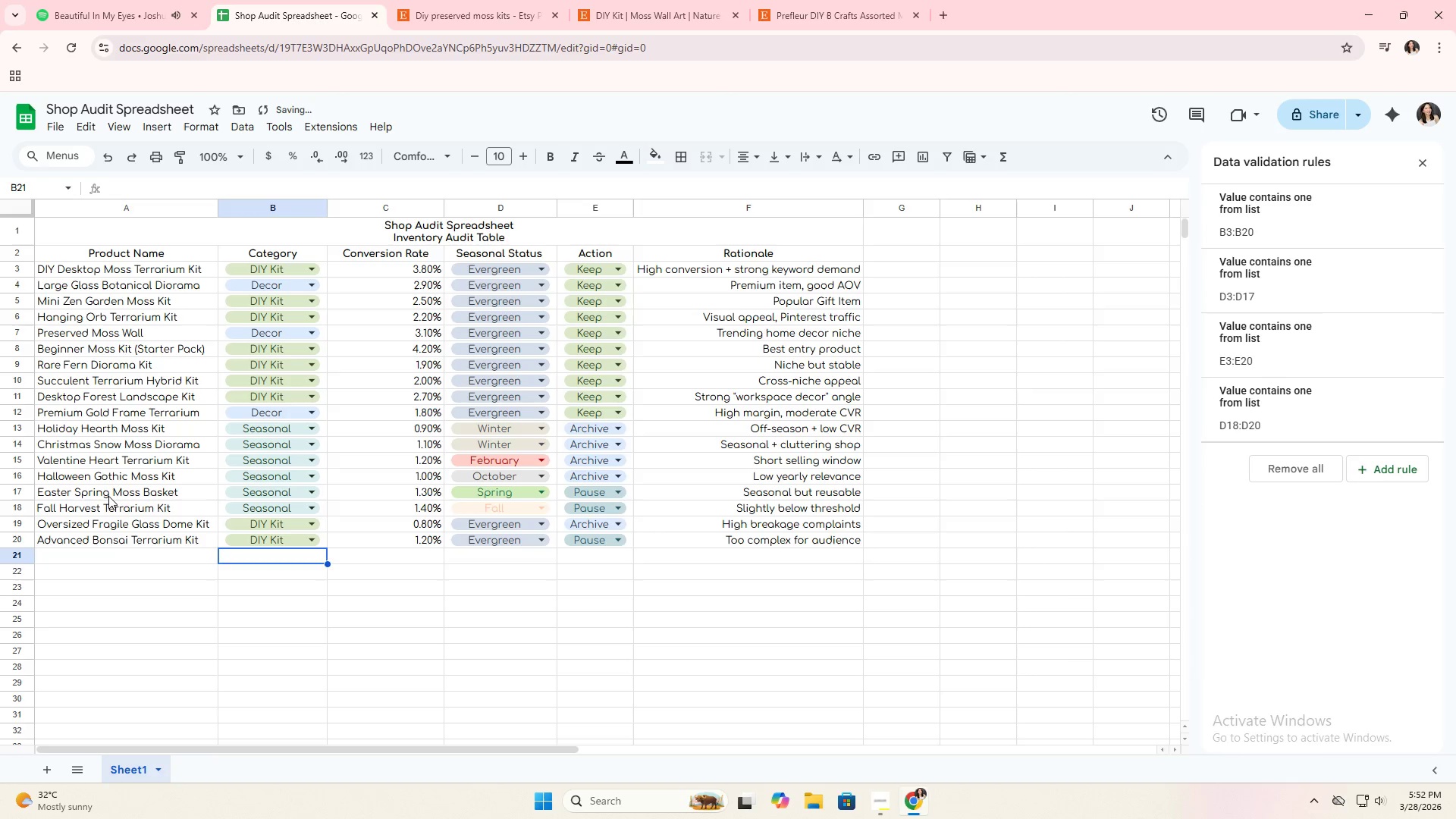 
key(ArrowLeft)
 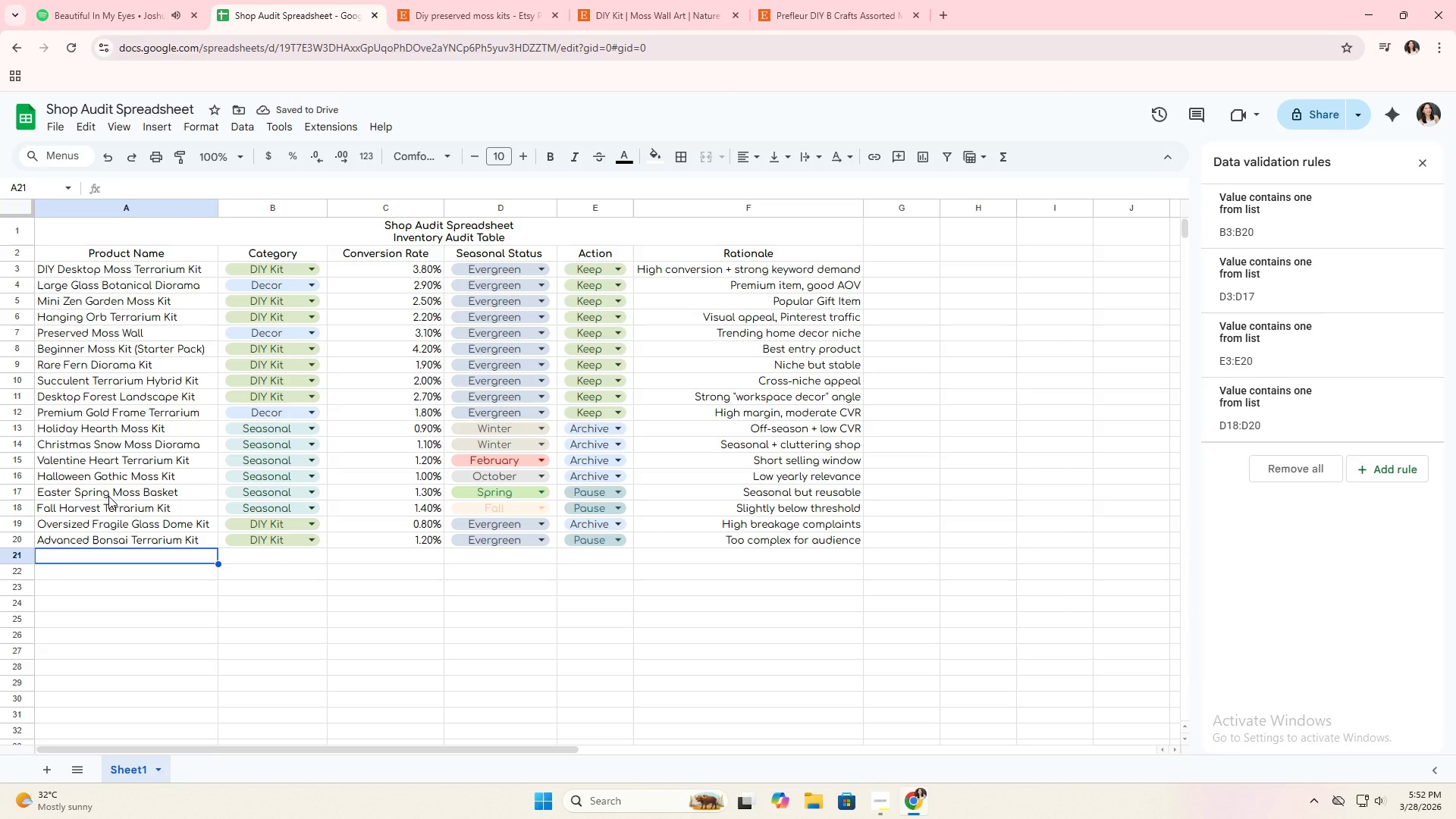 
type(Moss + LED l)
key(Backspace)
type(Light Kit )
 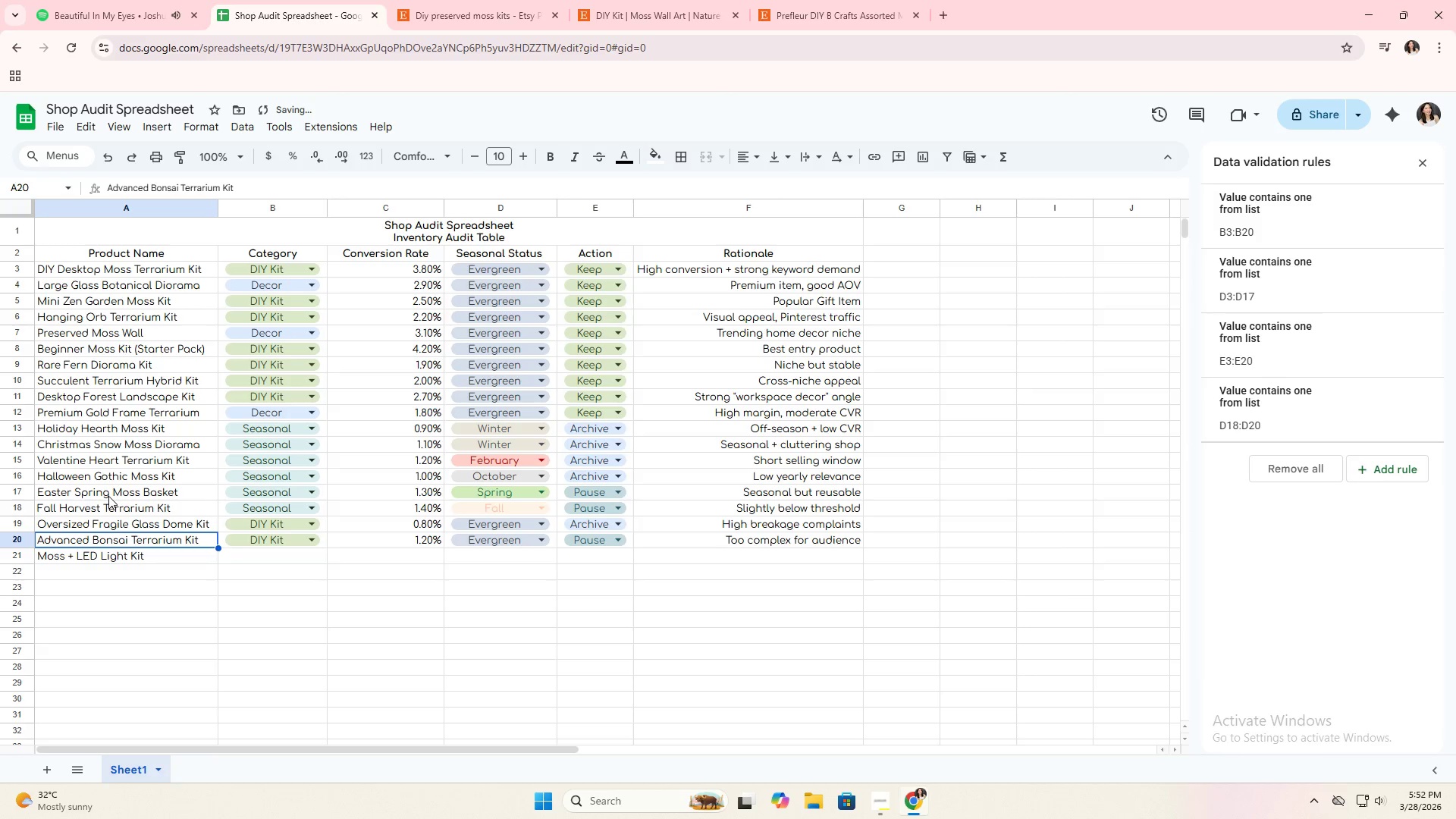 
 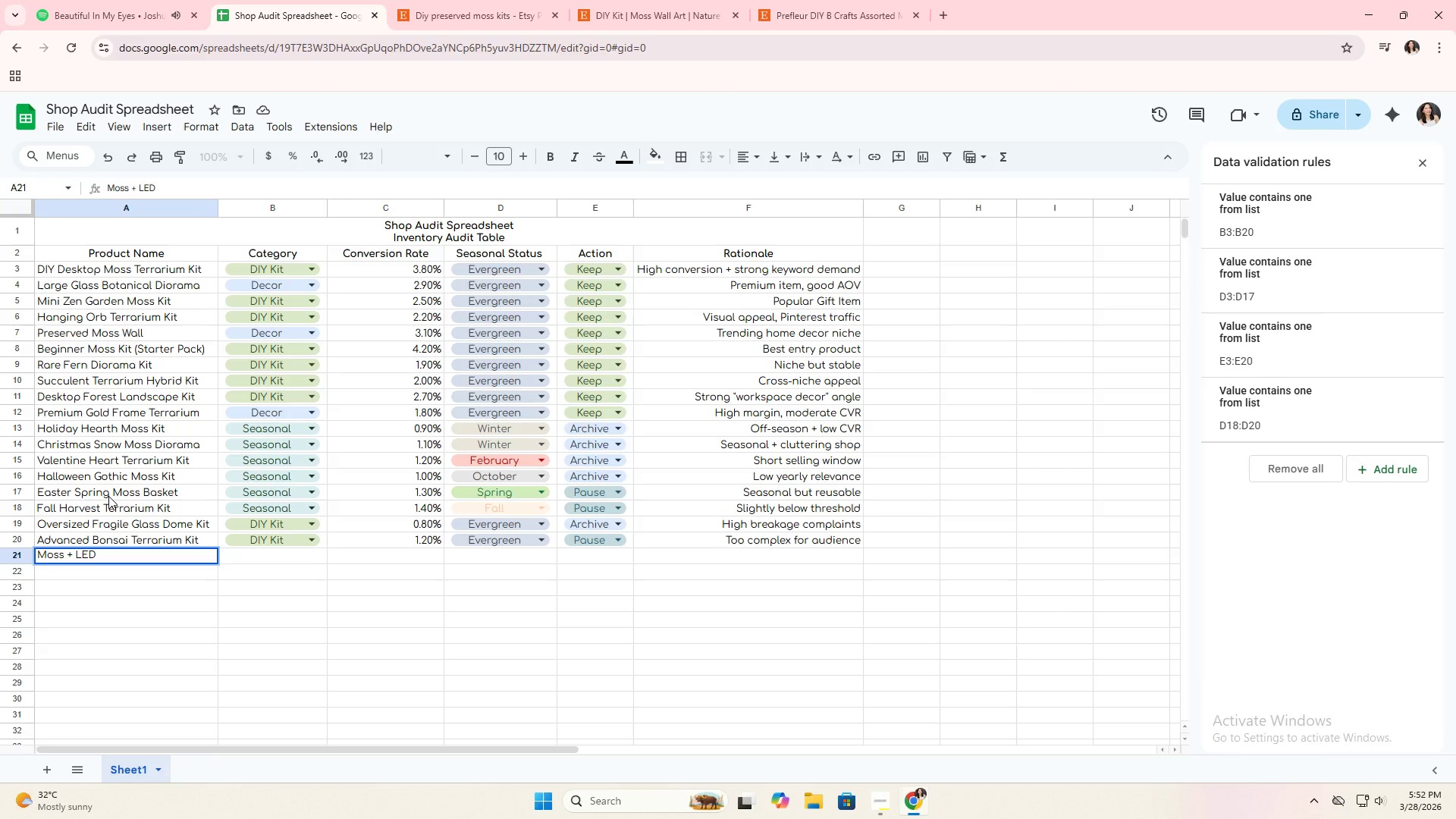 
key(ArrowUp)
 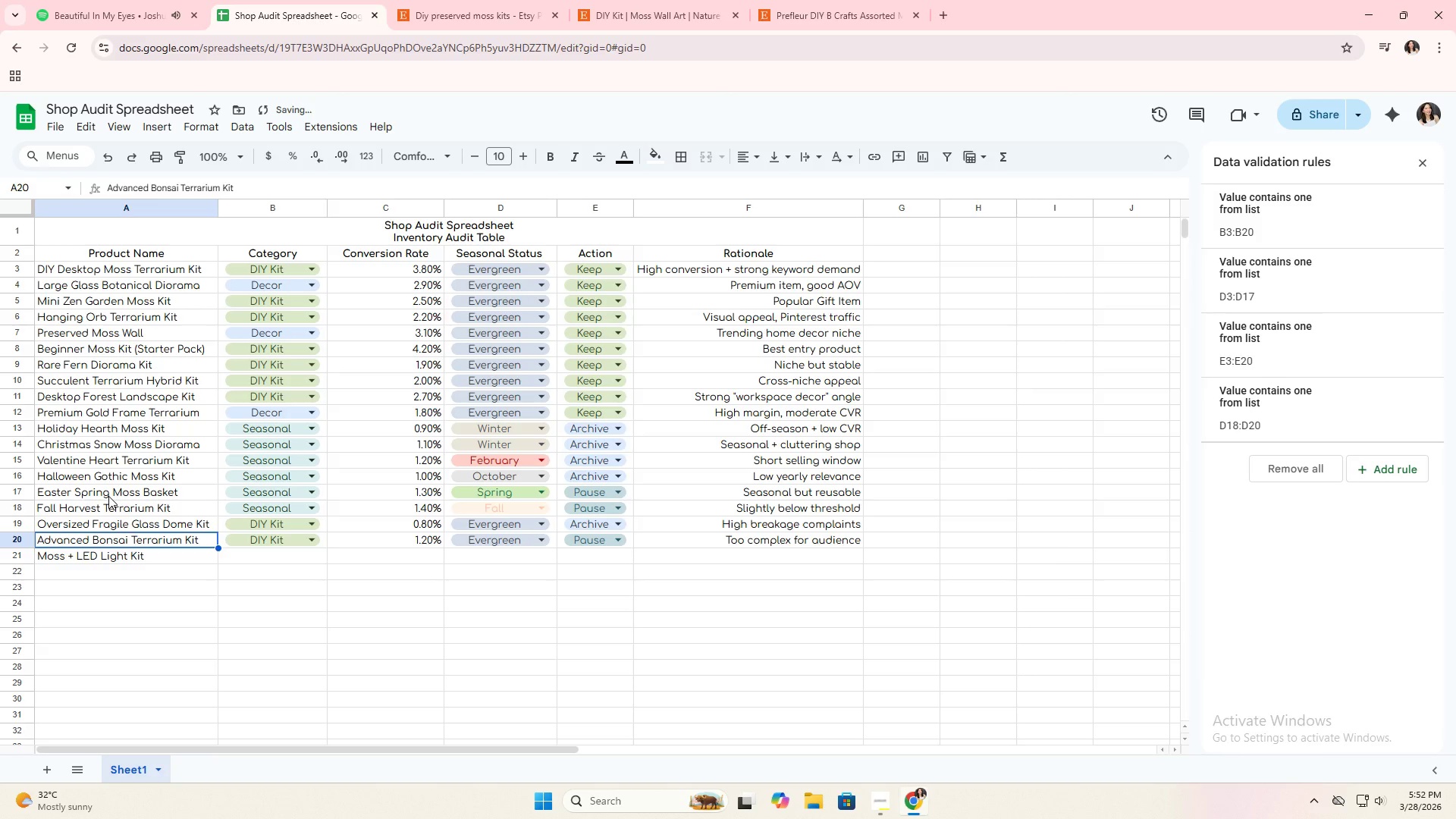 
key(ArrowRight)
 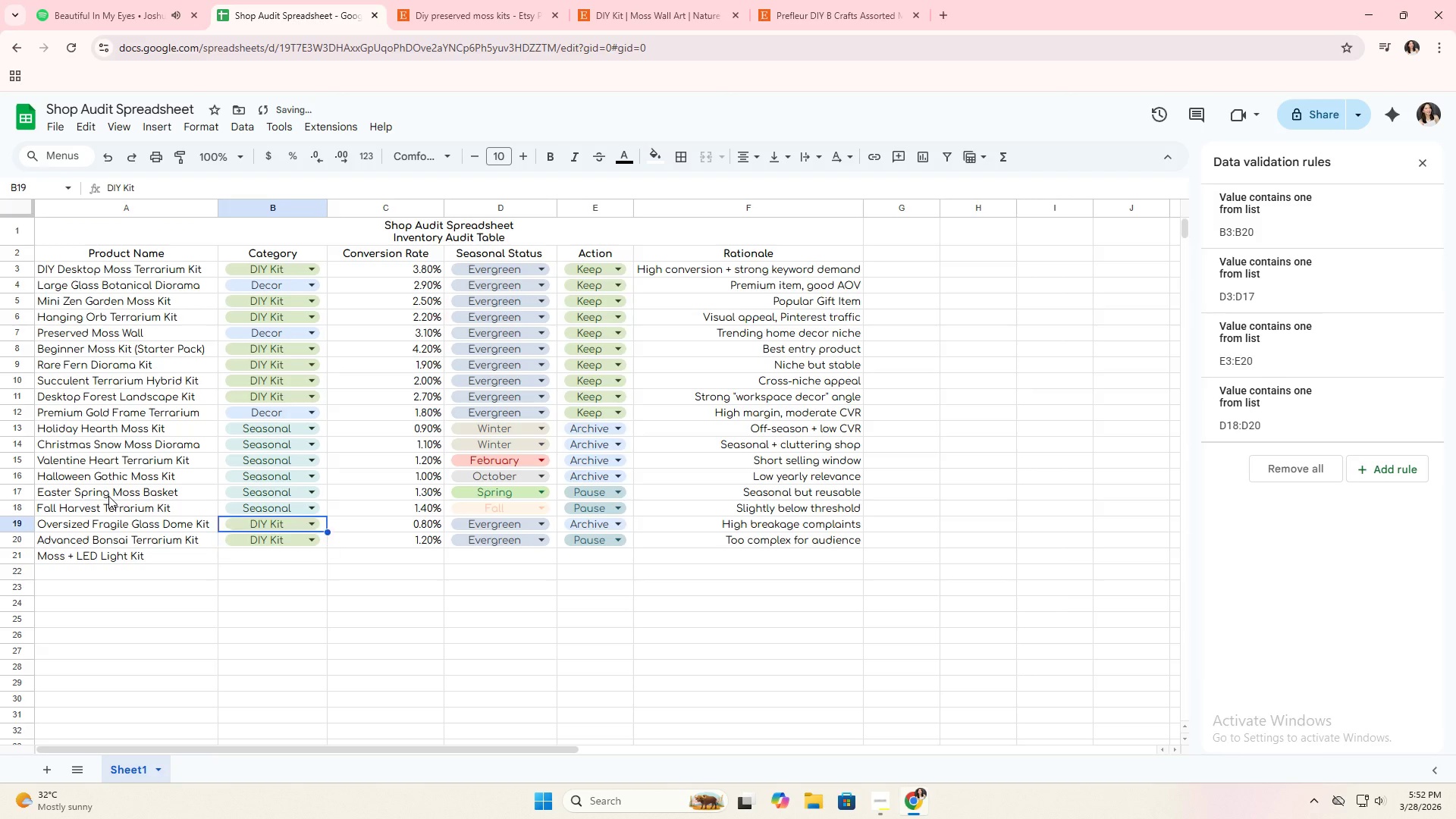 
key(ArrowUp)
 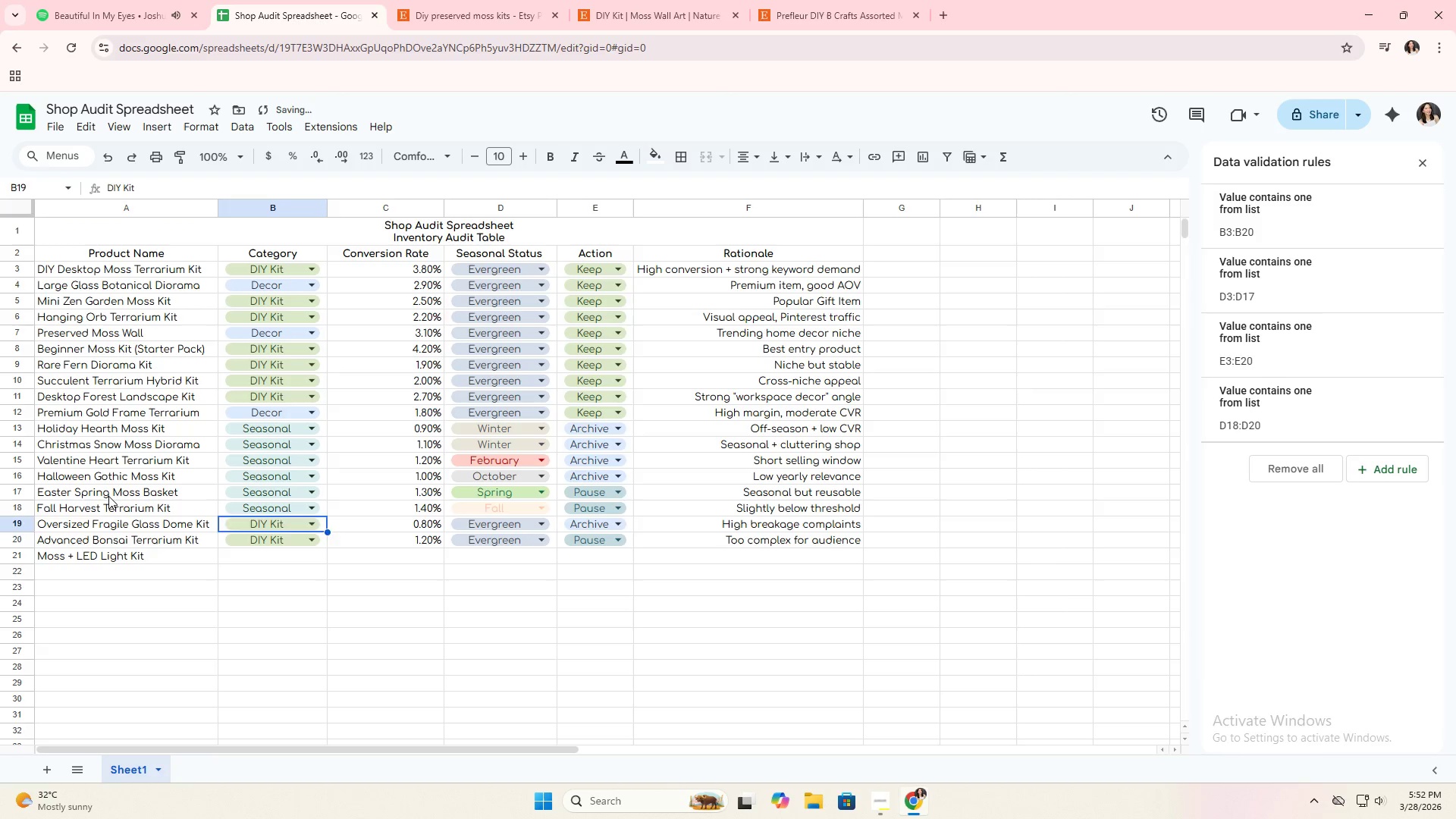 
key(ArrowDown)
 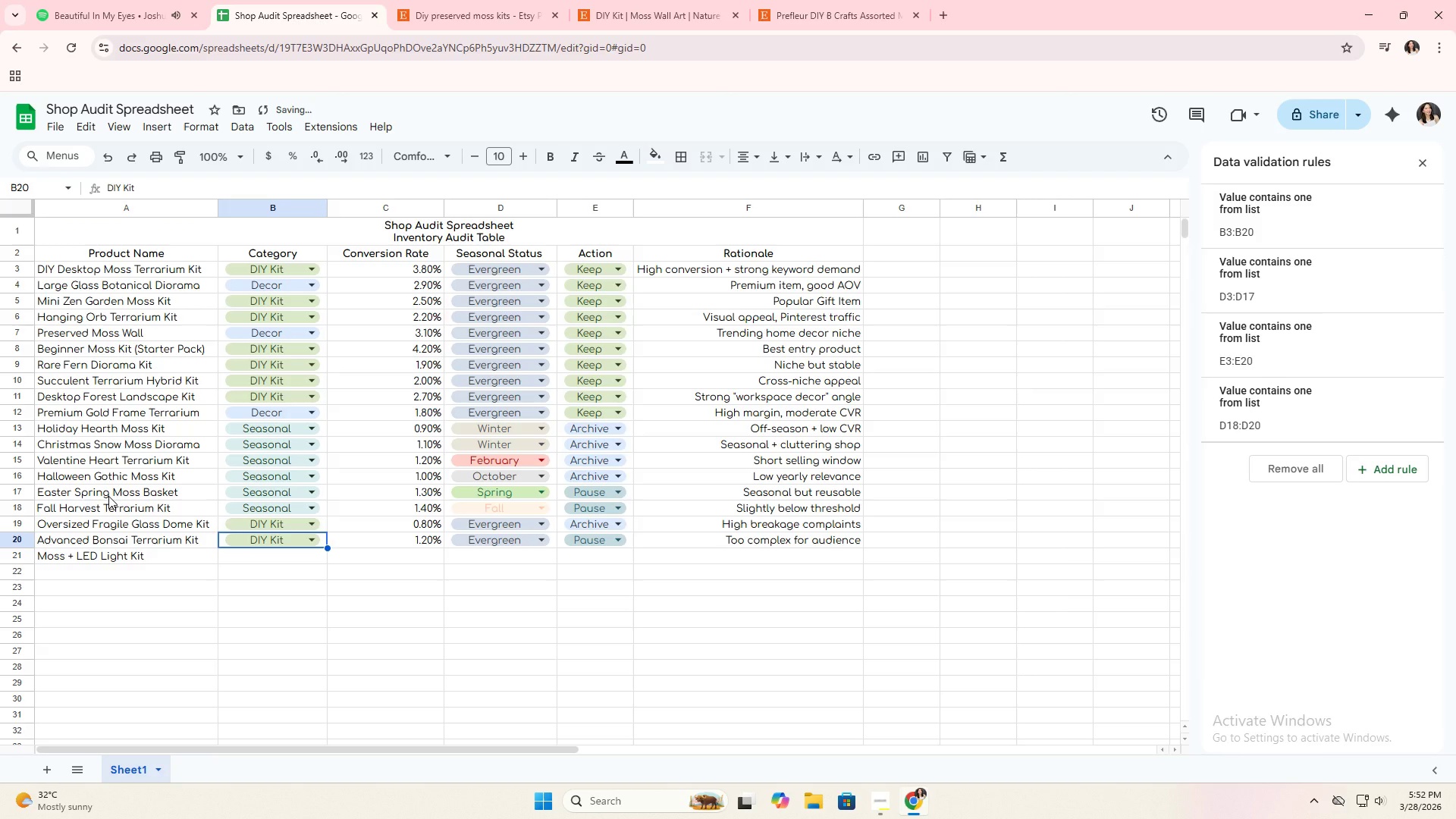 
hold_key(key=ControlLeft, duration=1.5)
 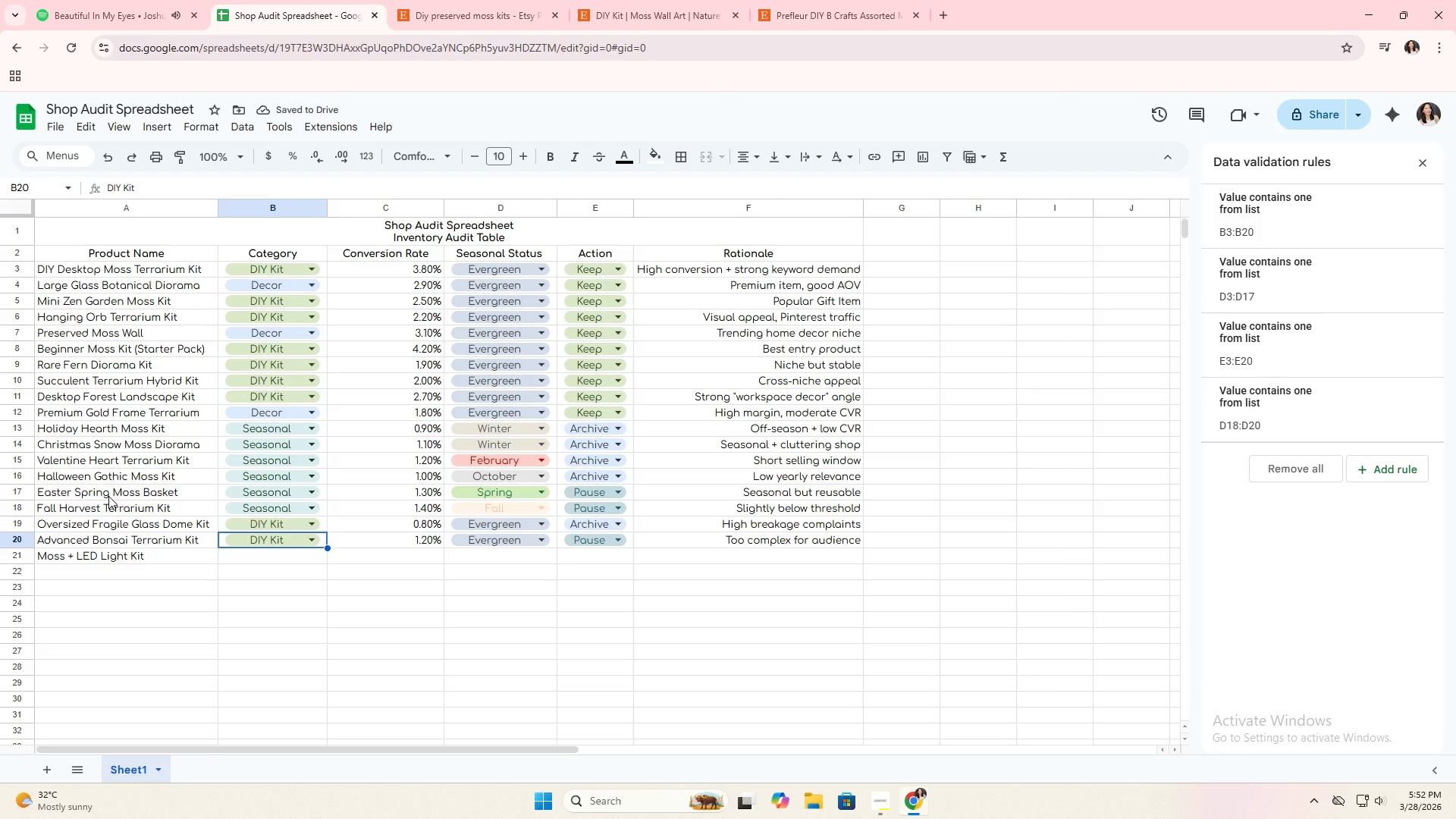 
hold_key(key=ControlLeft, duration=1.51)
 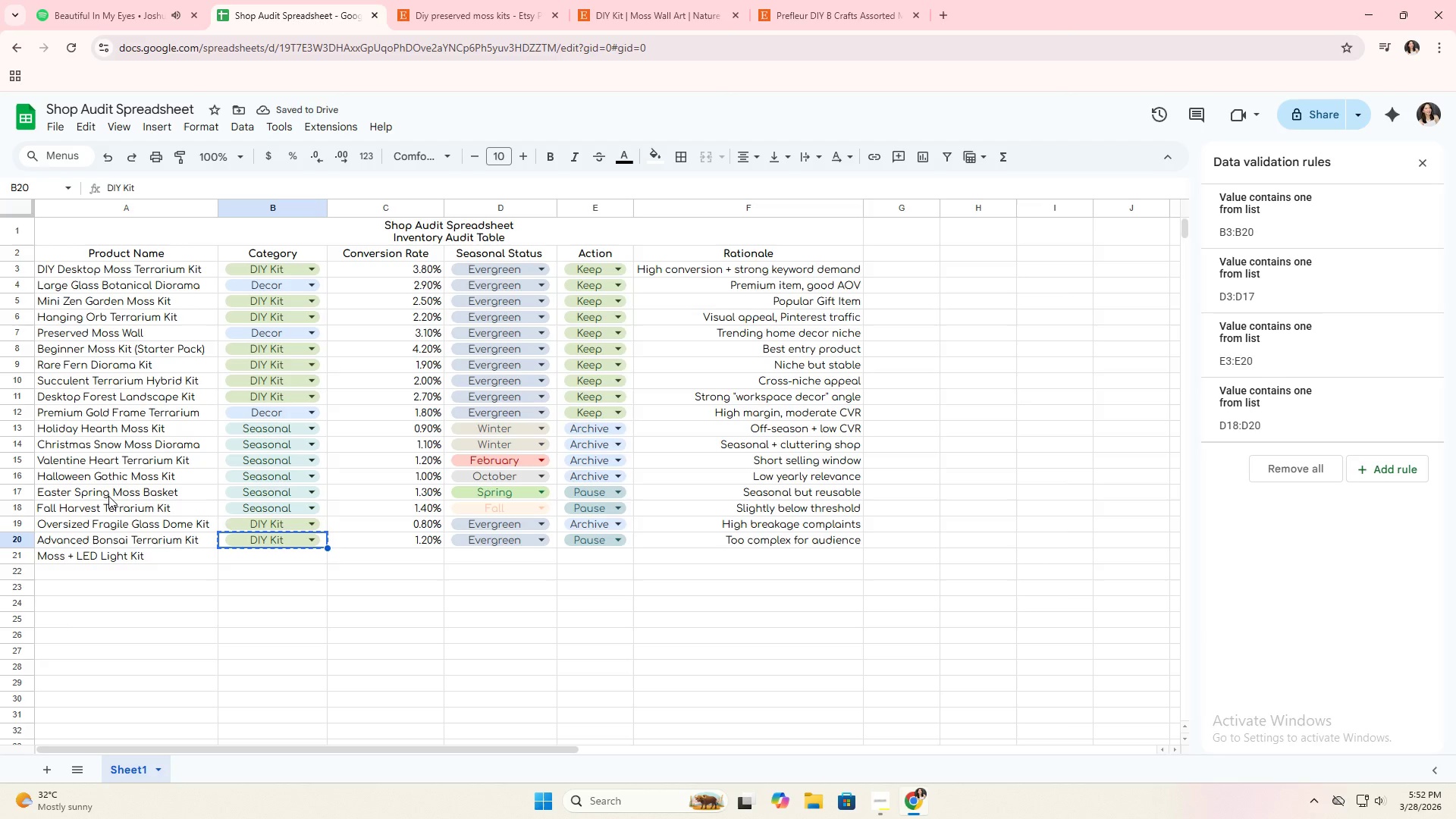 
key(Control+C)
 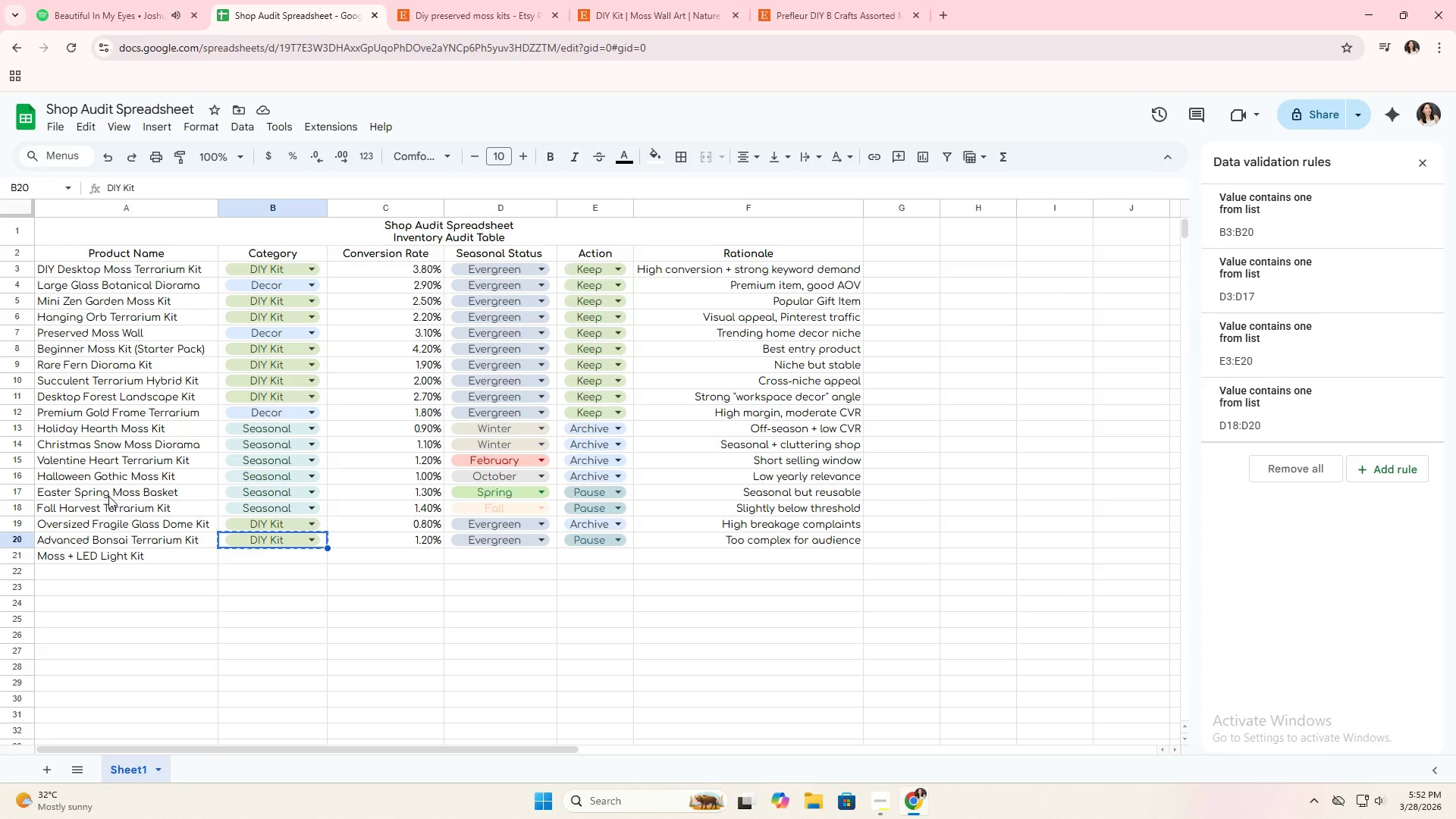 
key(ArrowDown)
 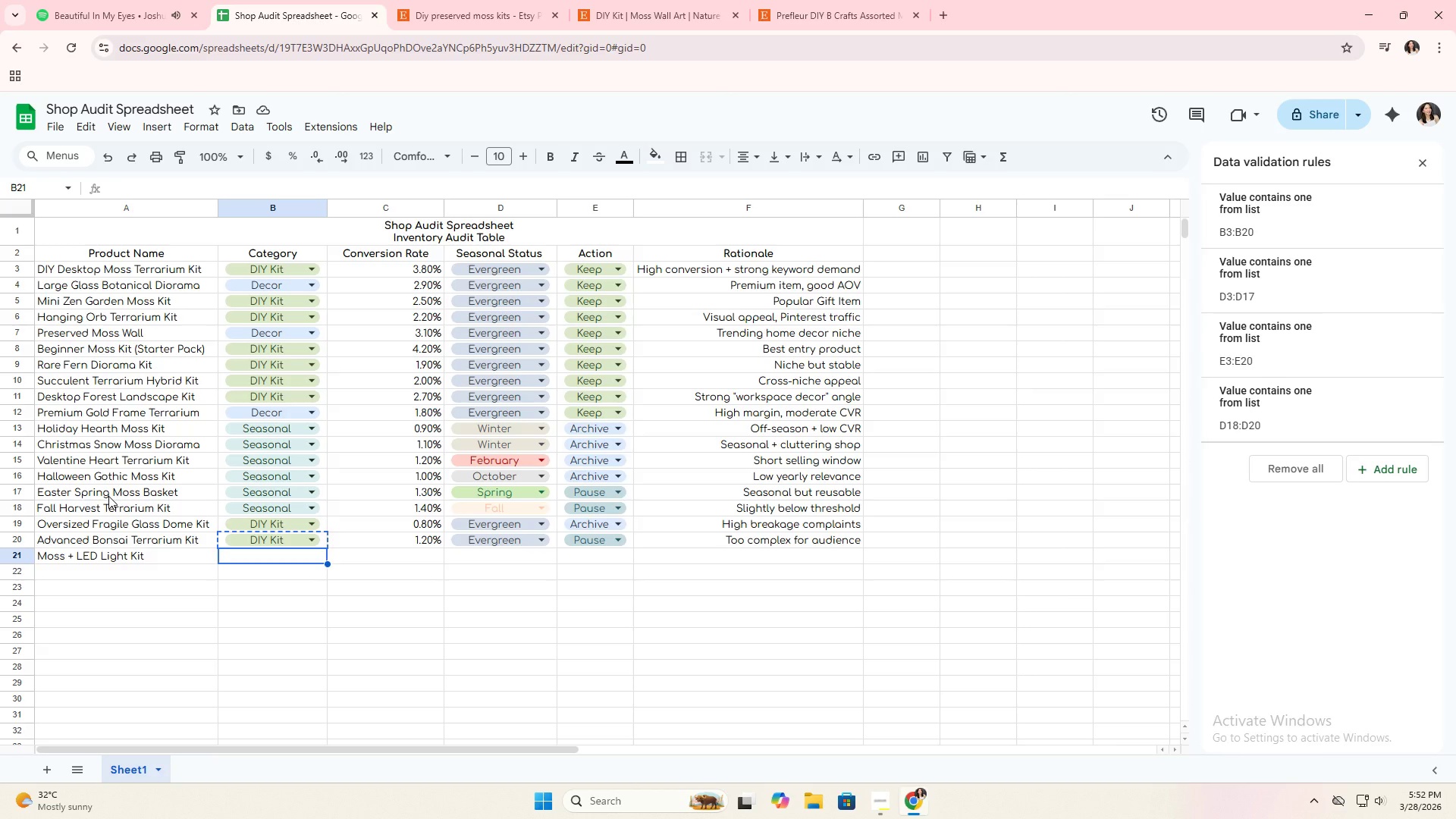 
key(Control+ControlLeft)
 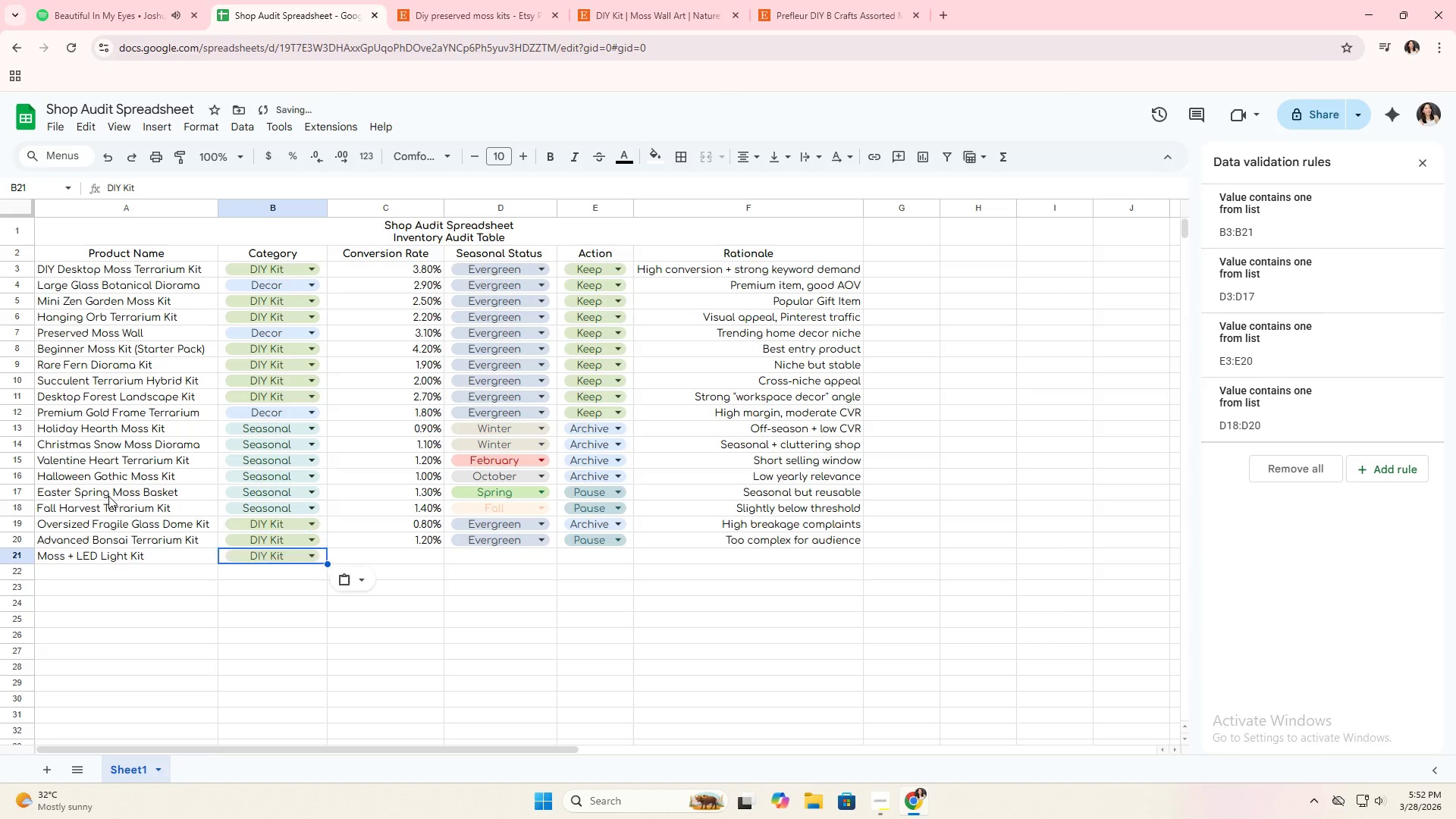 
key(Control+V)
 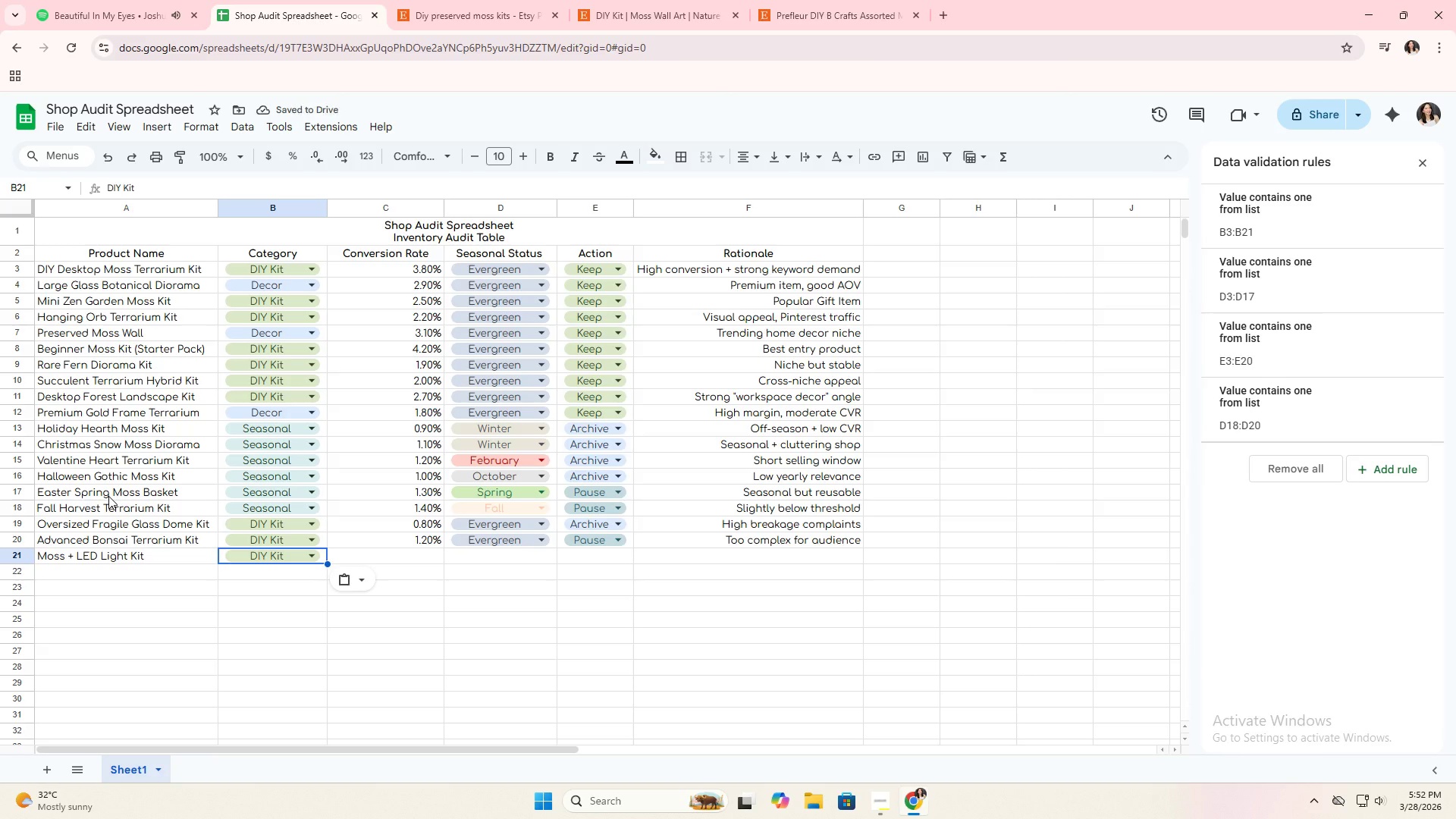 
key(ArrowRight)
 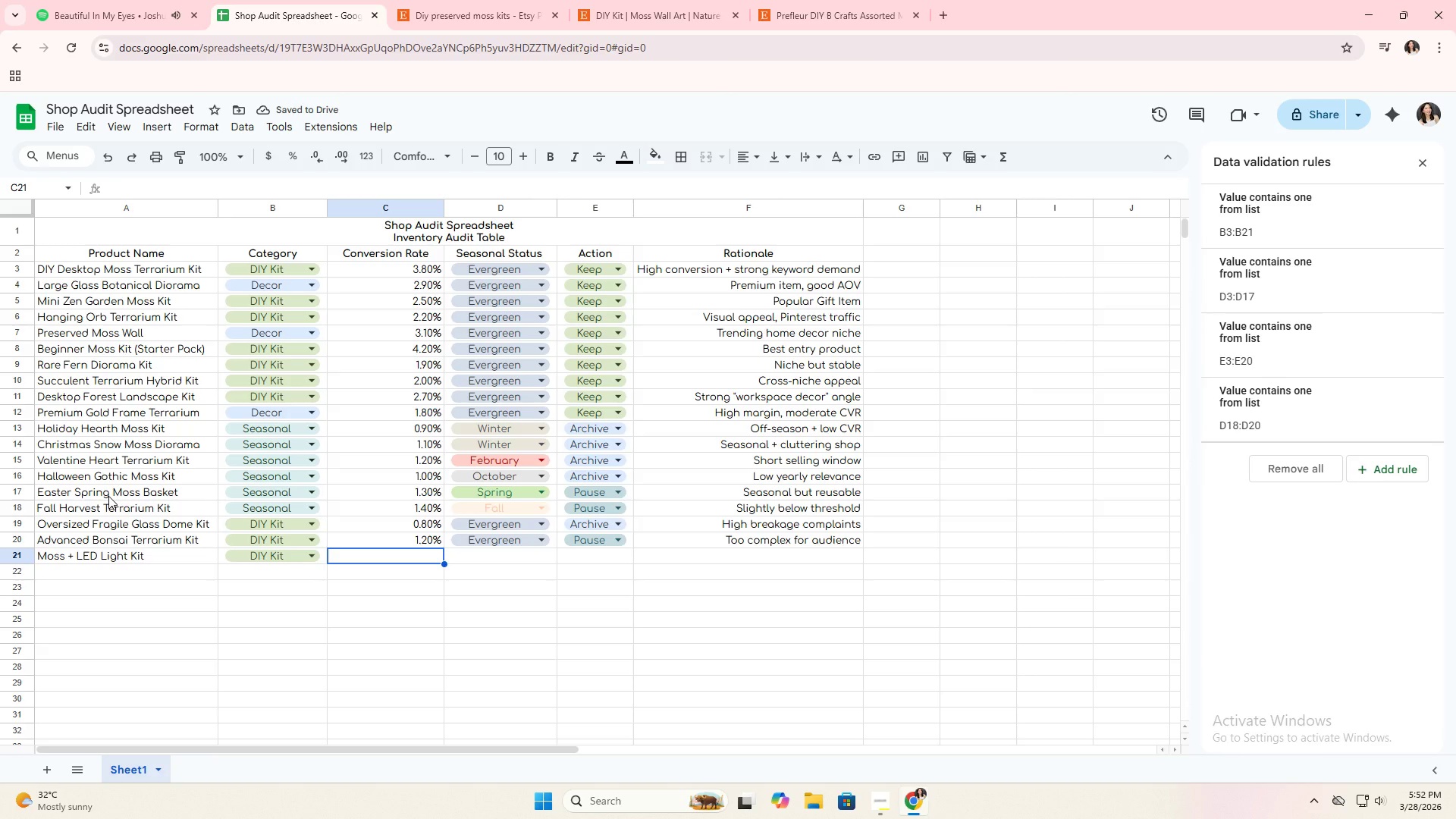 
key(1)
 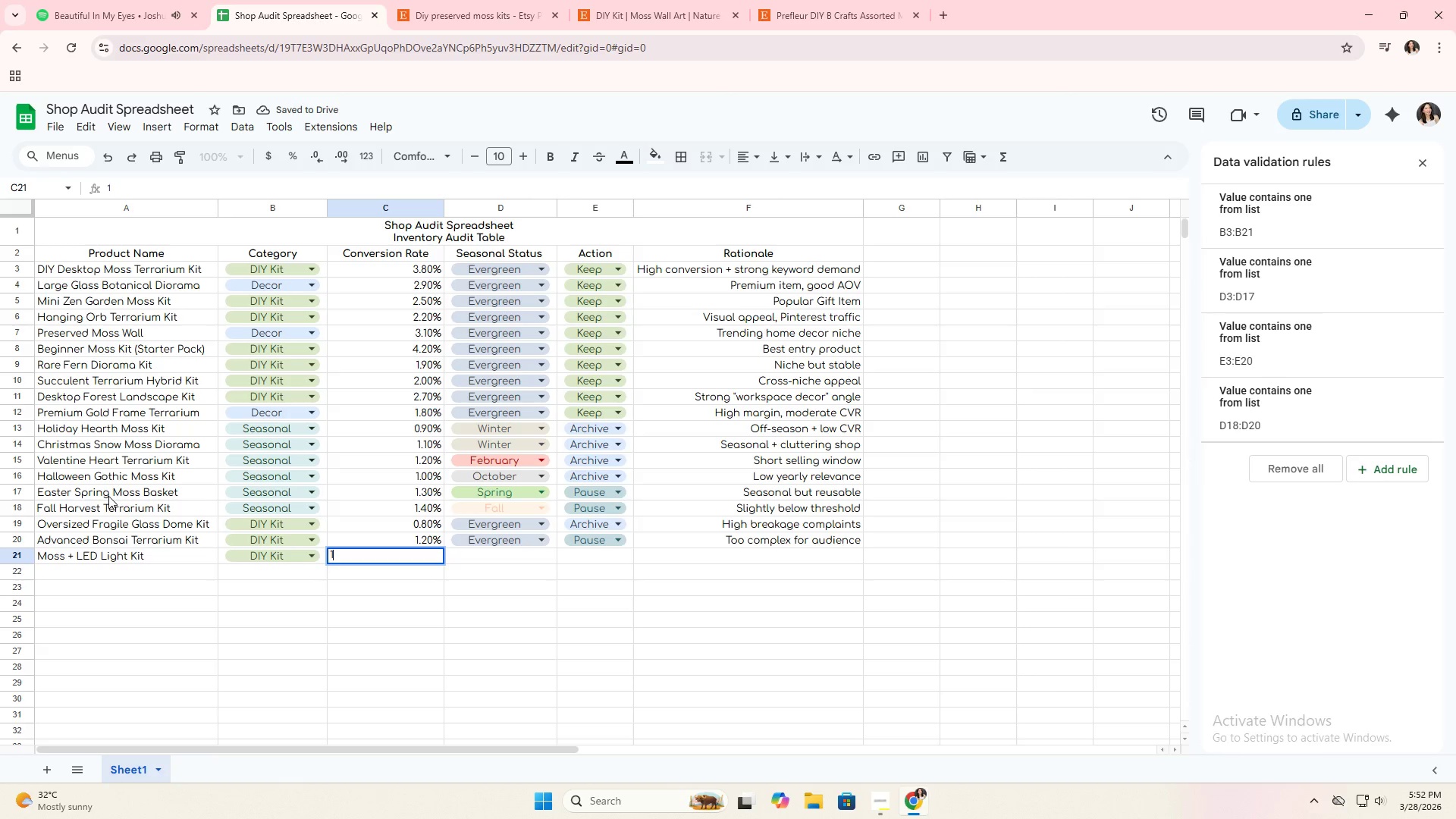 
key(Period)
 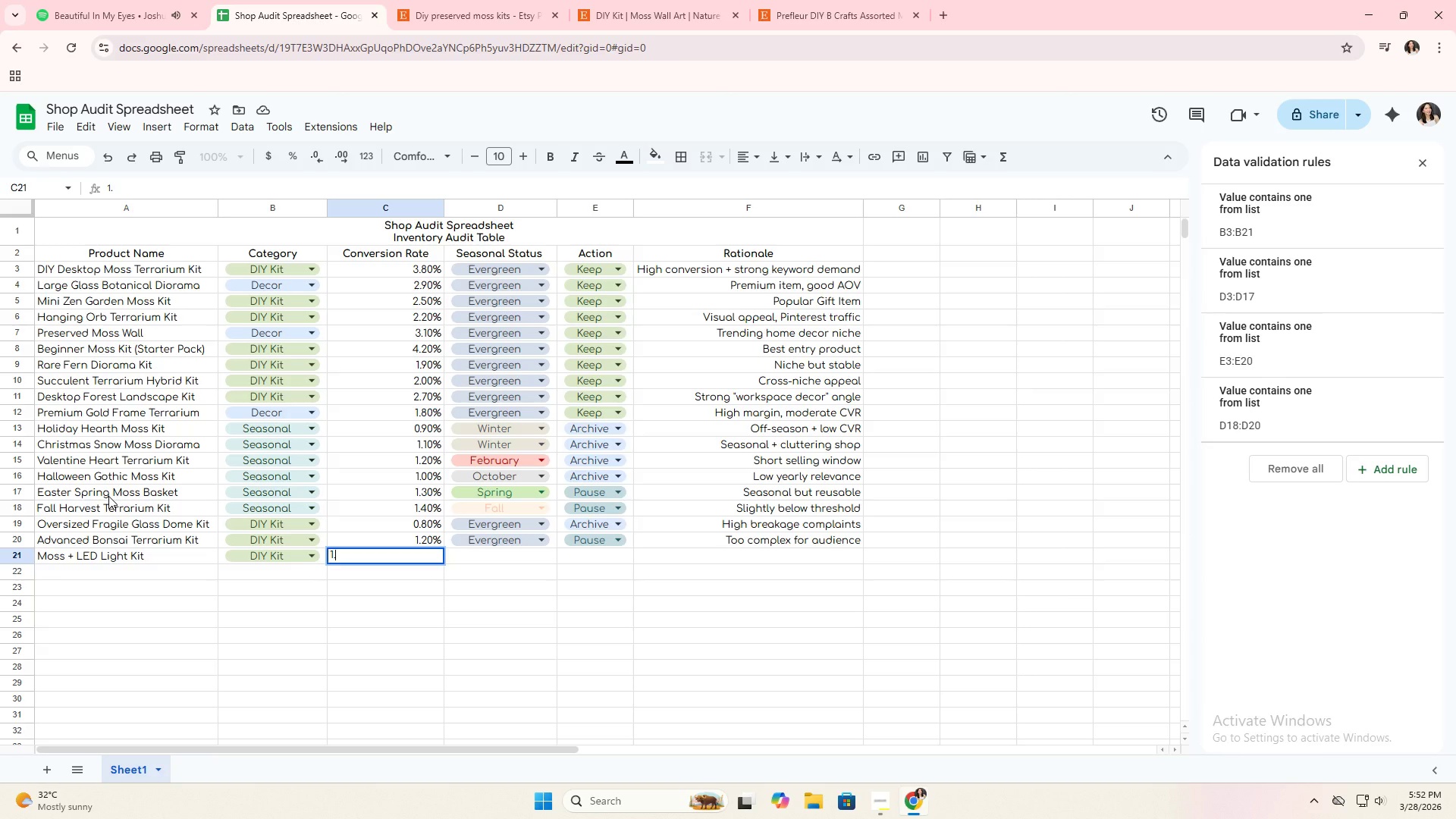 
wait(7.52)
 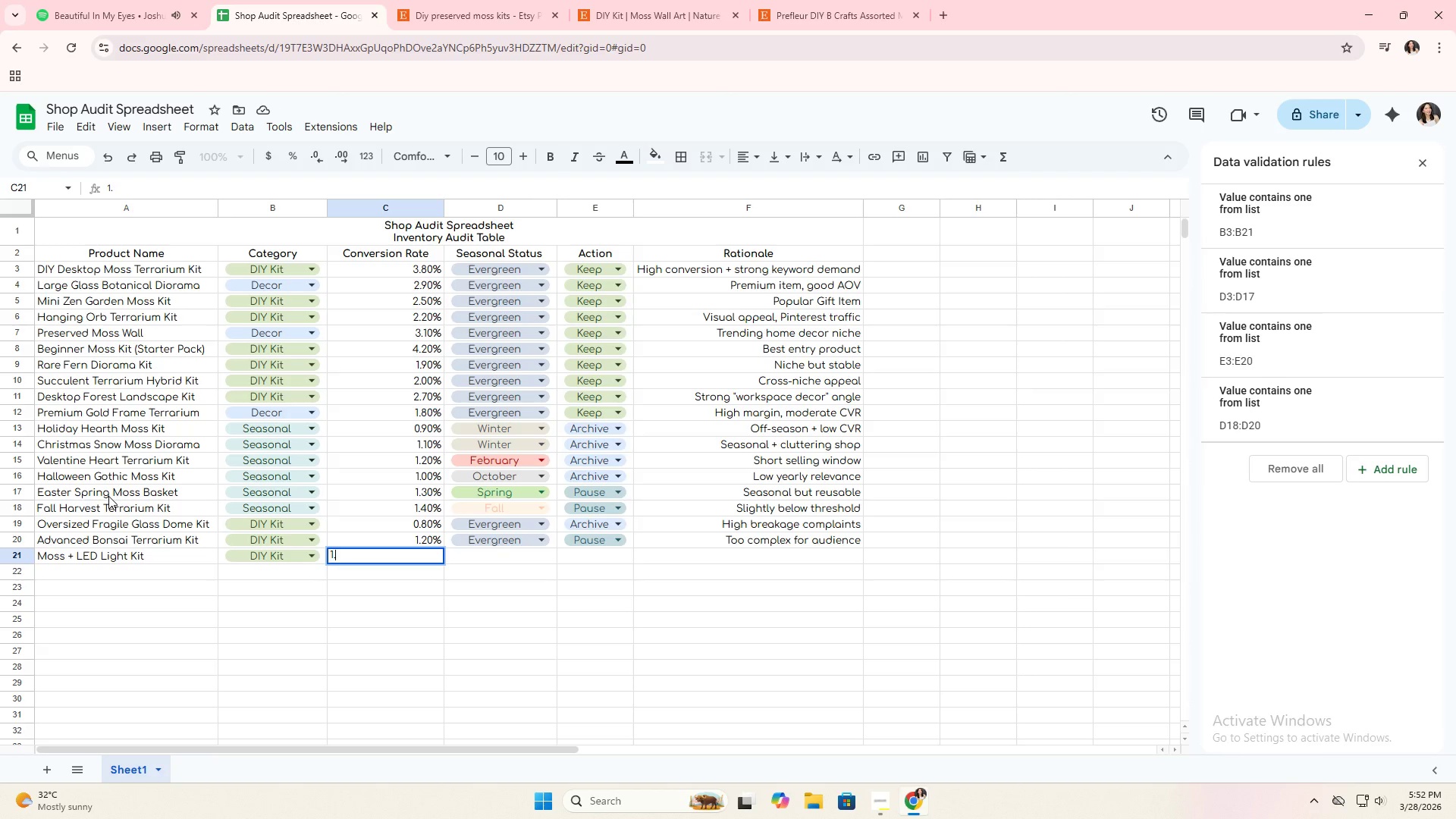 
type(6%)
 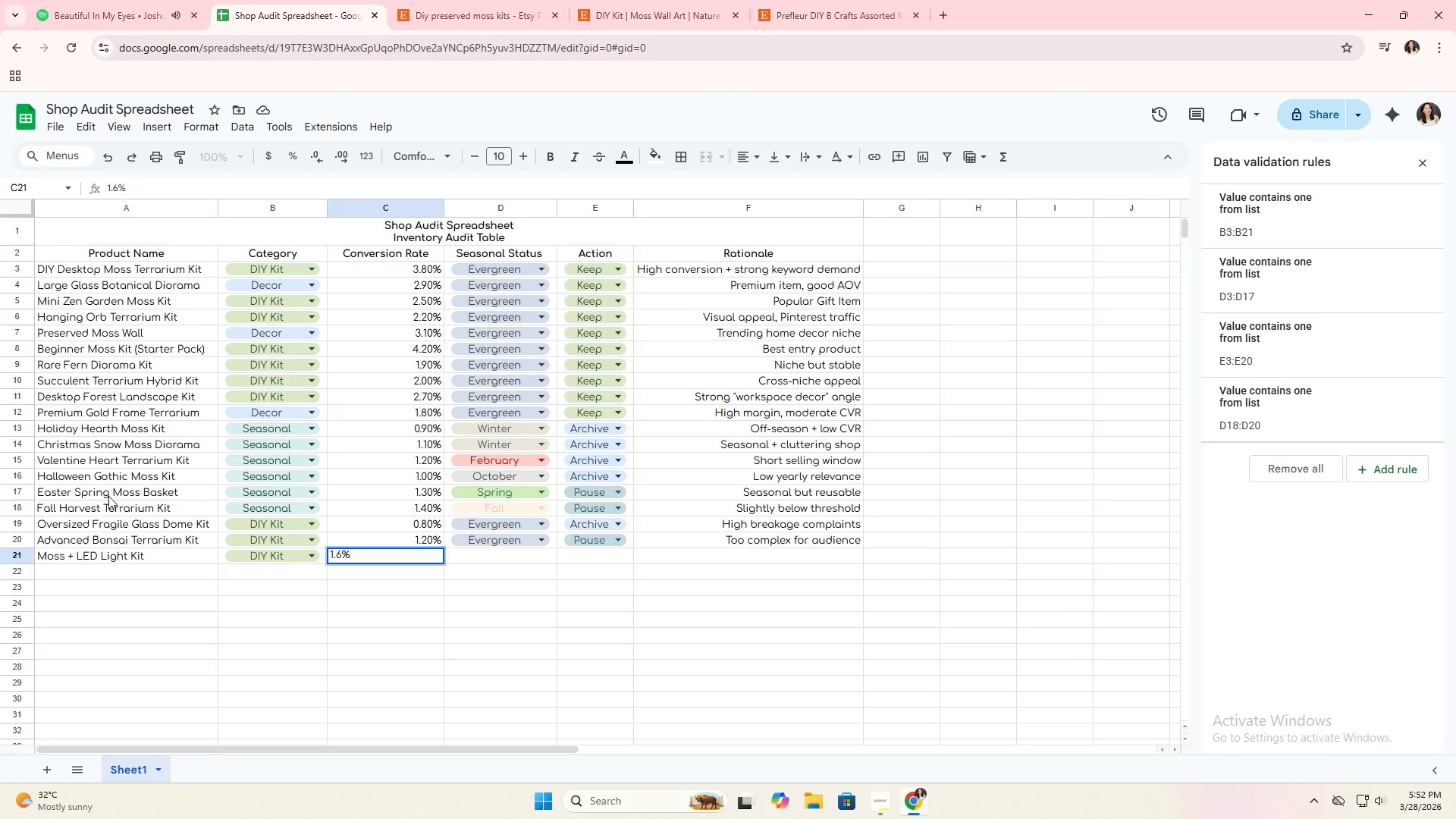 
 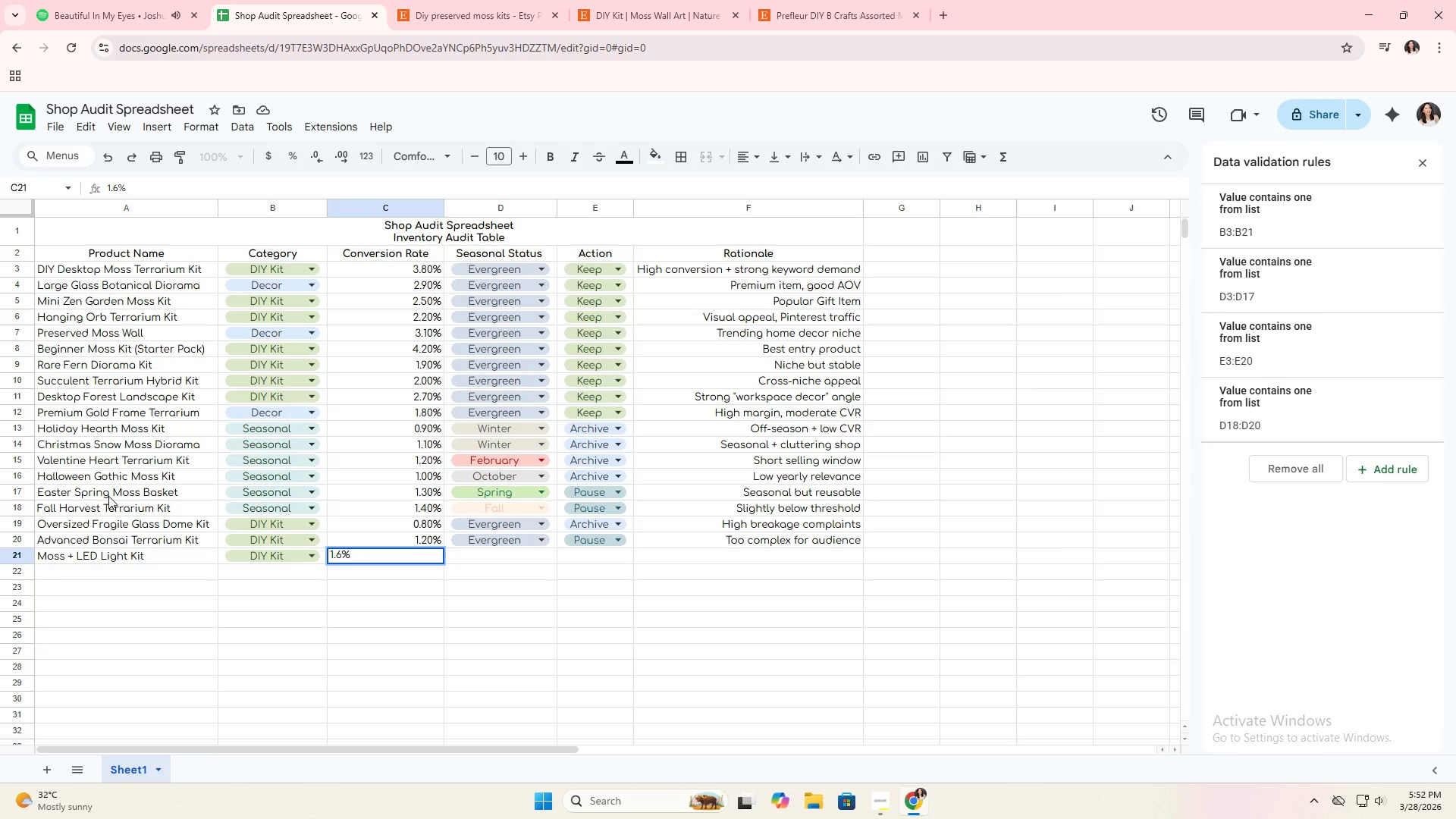 
key(Enter)
 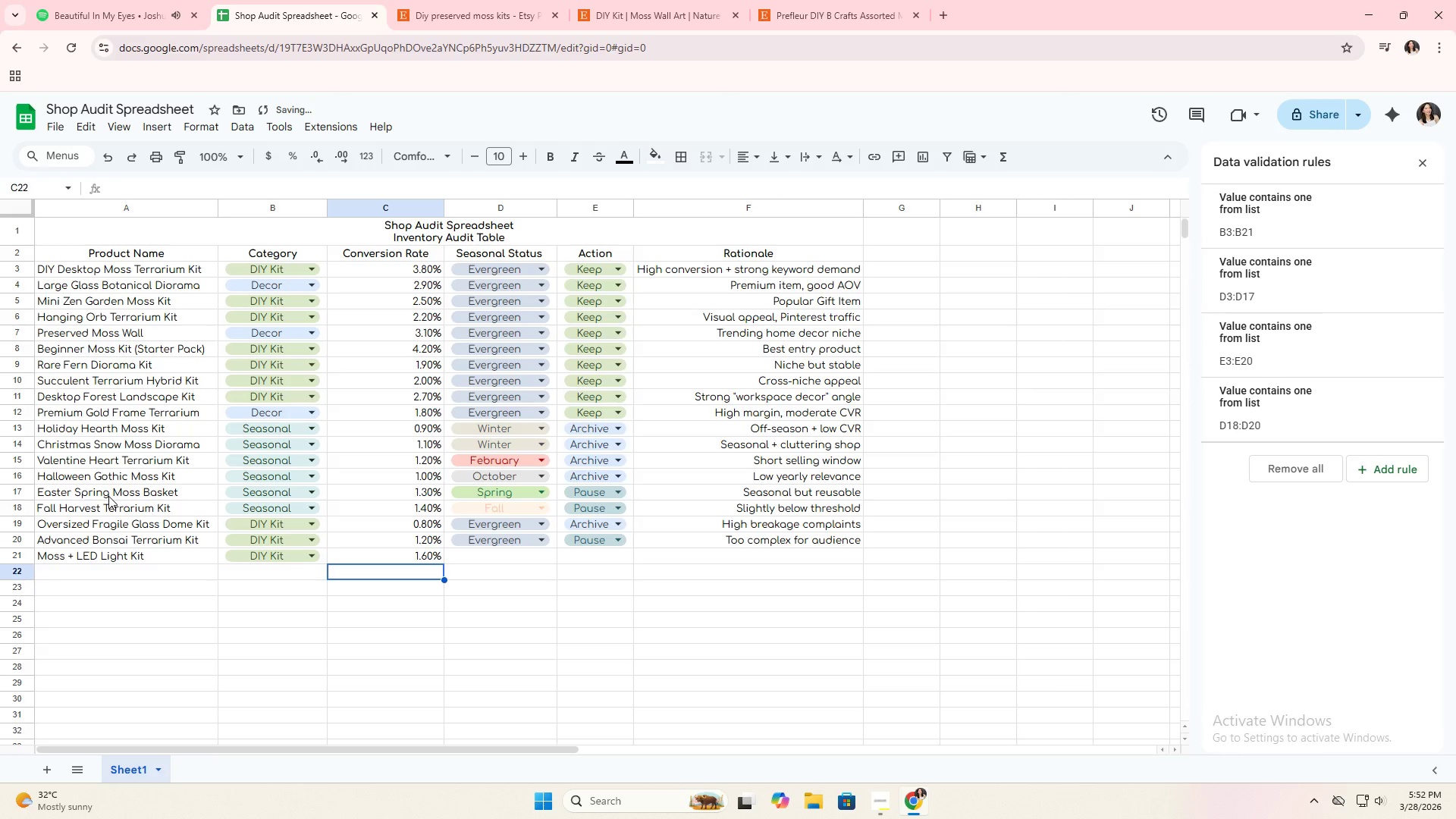 
key(Alt+AltLeft)
 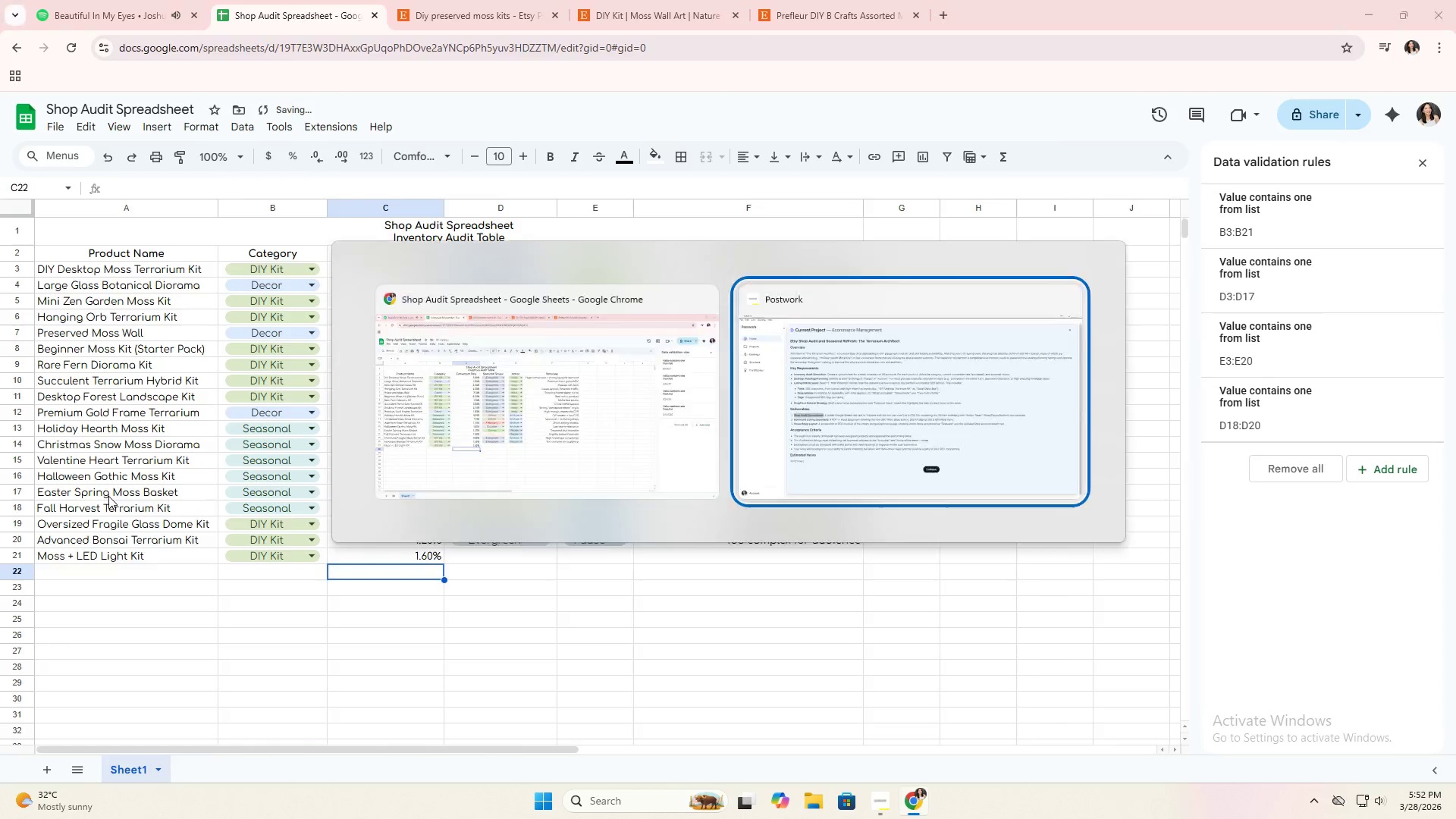 
key(Alt+Tab)